 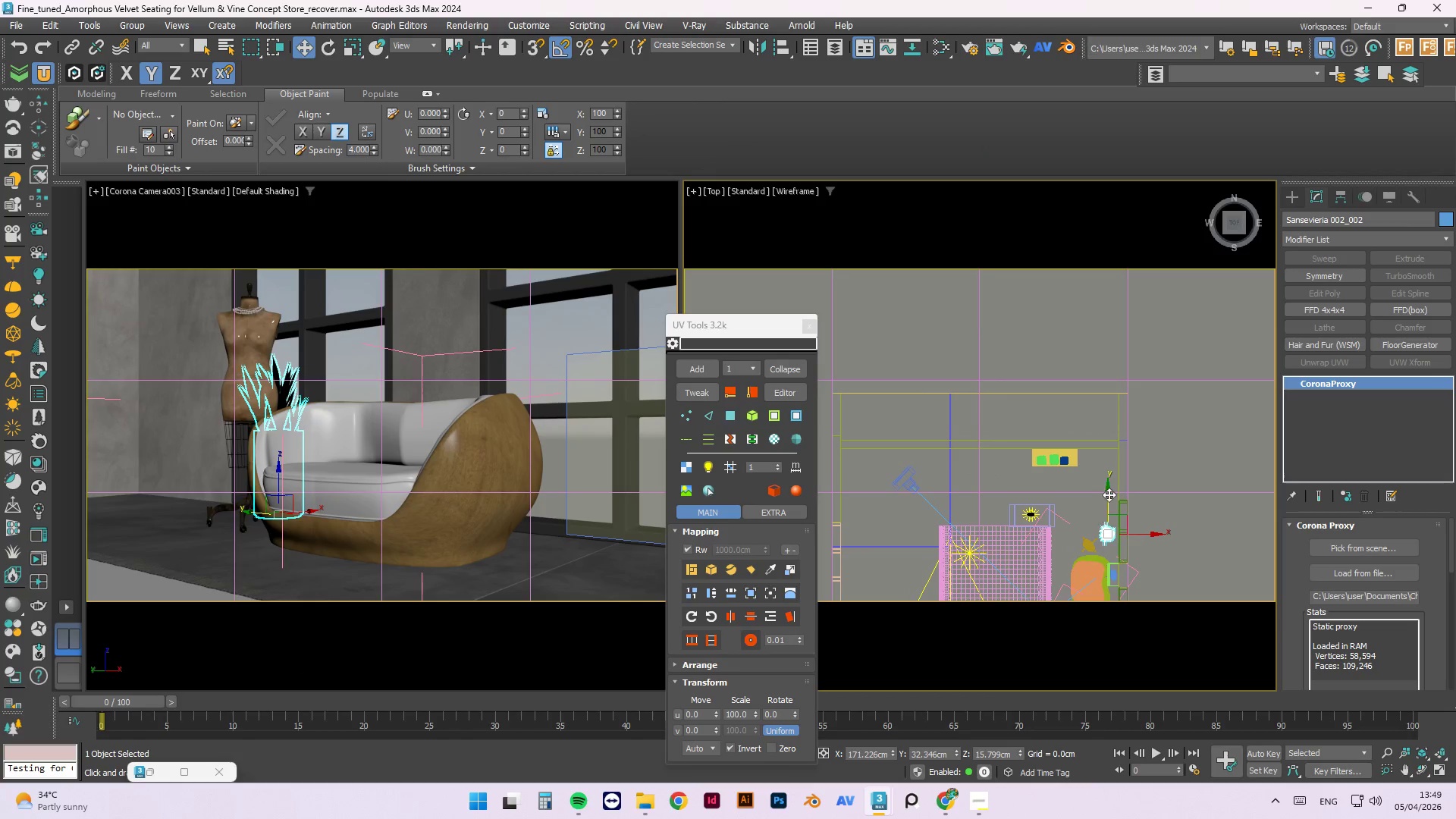 
hold_key(key=ShiftLeft, duration=1.52)
left_click_drag(start_coordinate=[1107, 491], to_coordinate=[1102, 415])
 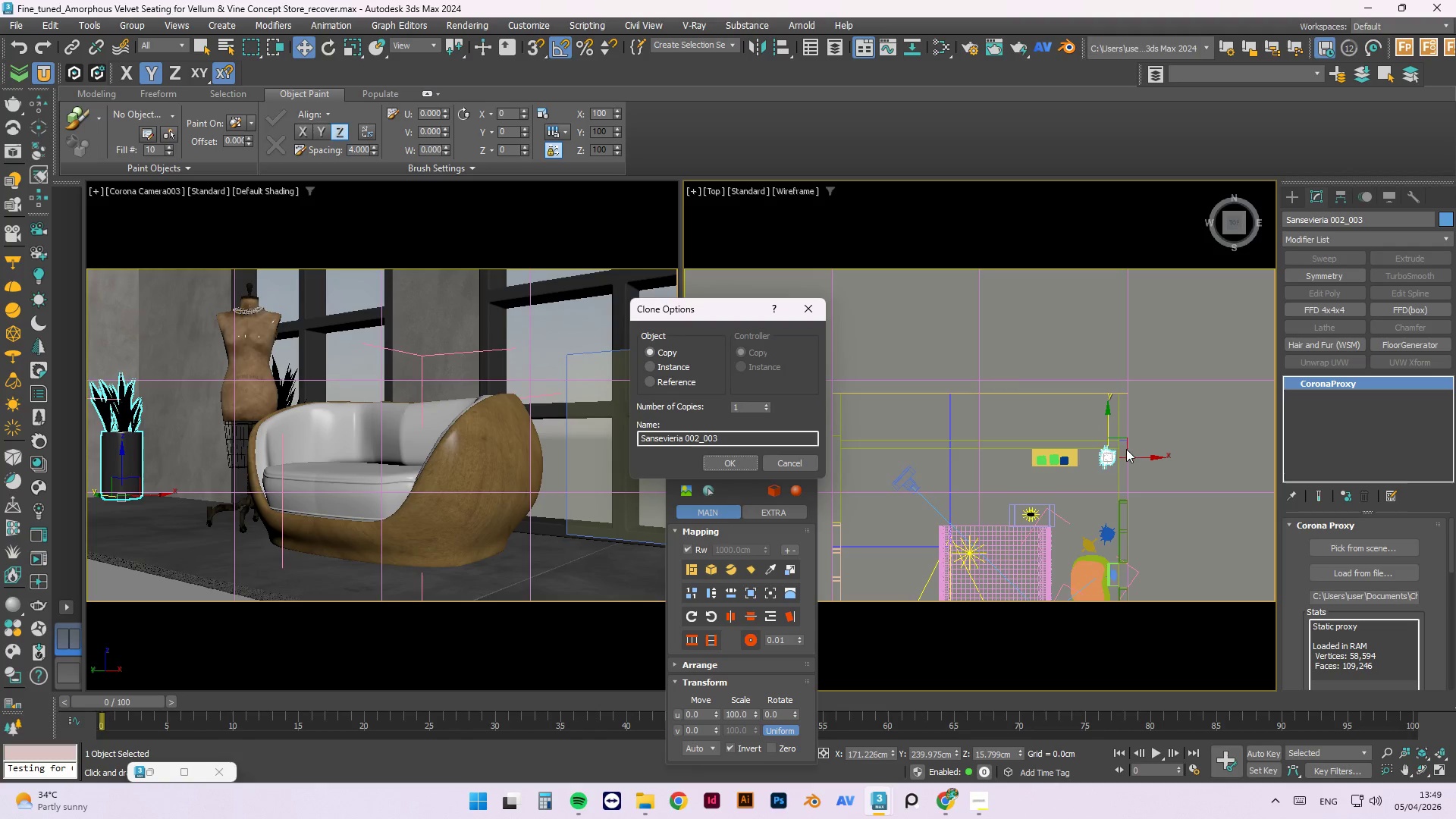 
hold_key(key=ShiftLeft, duration=1.5)
 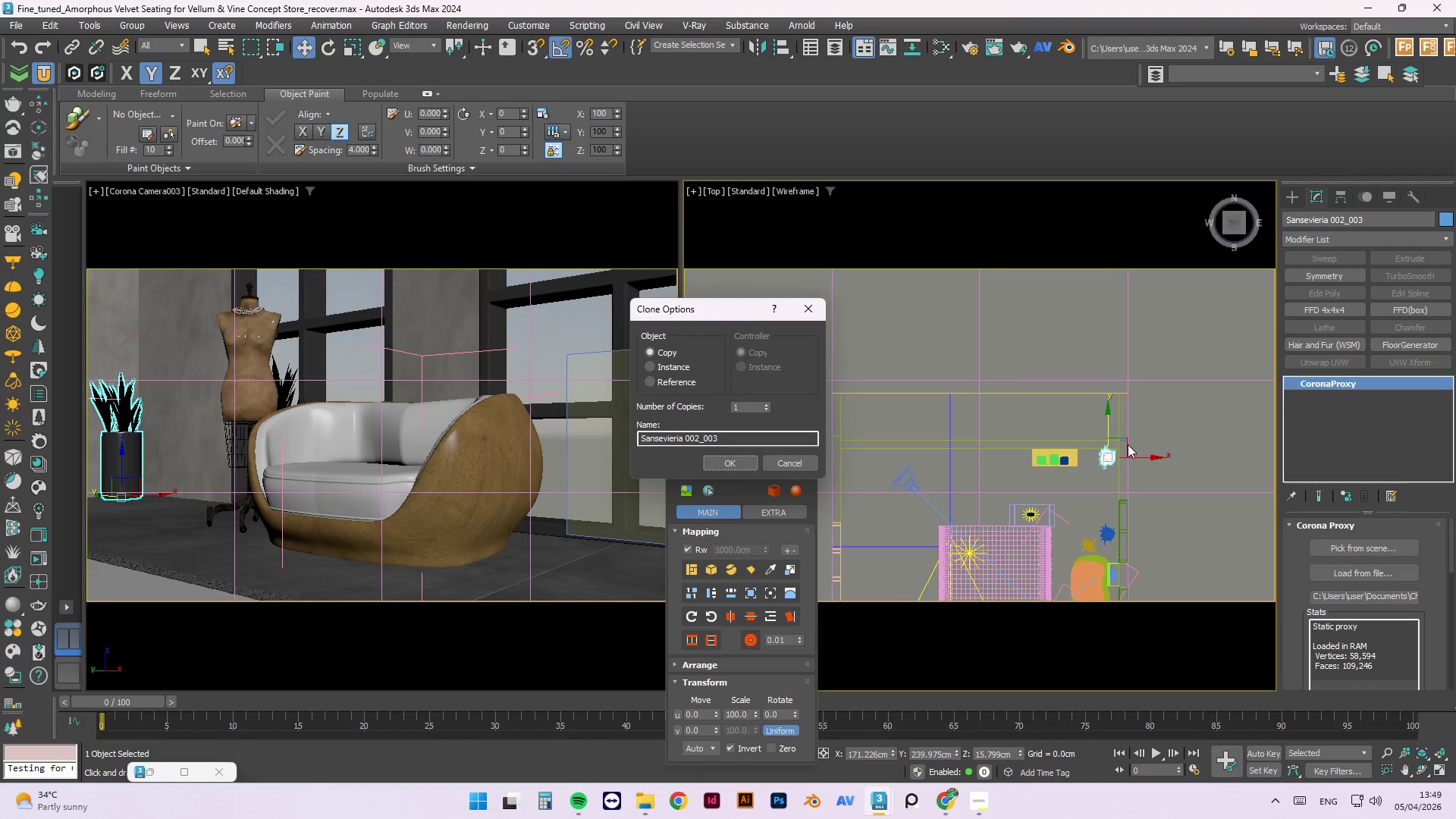 
key(Shift+ShiftLeft)
 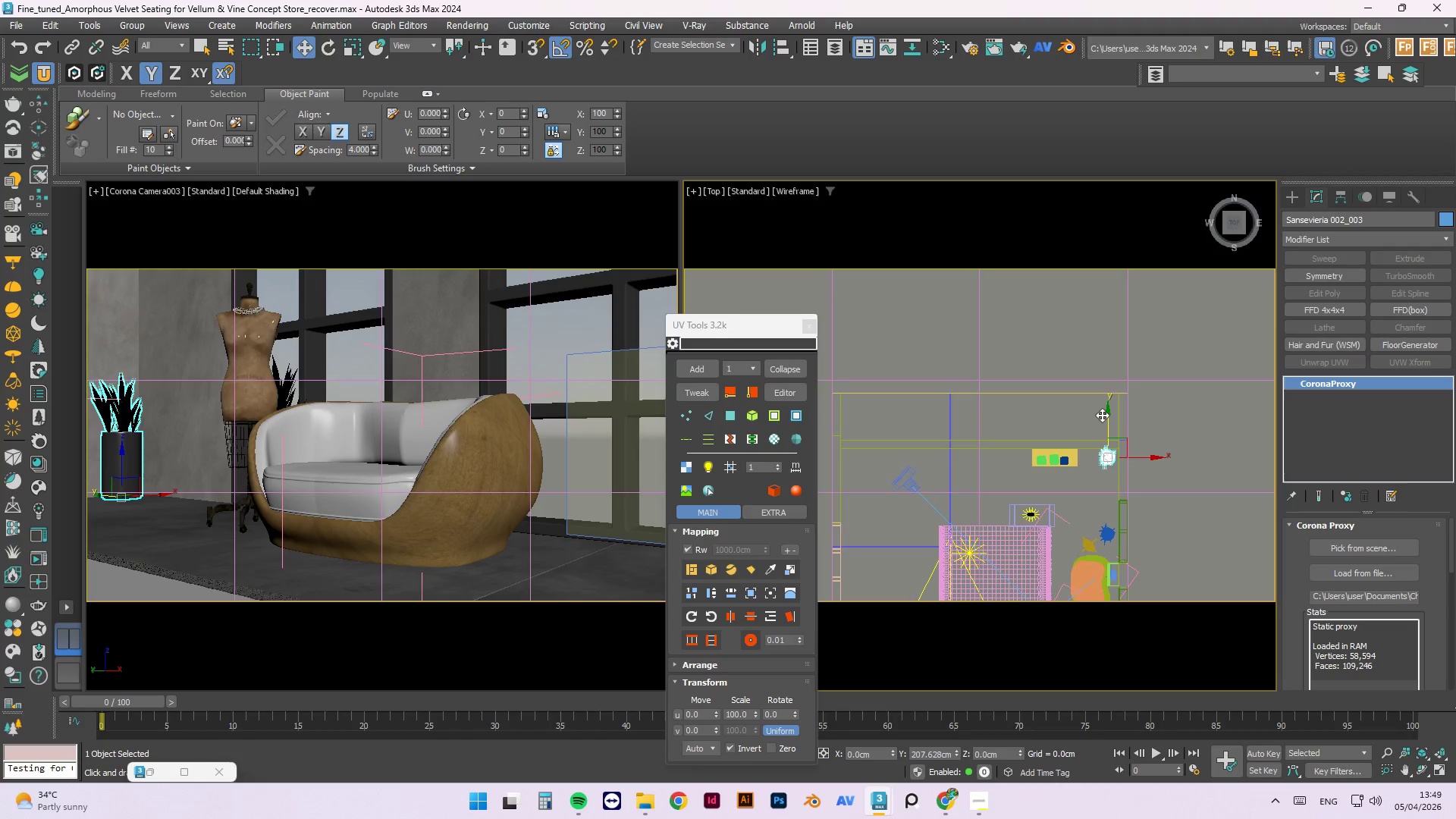 
key(Shift+ShiftLeft)
 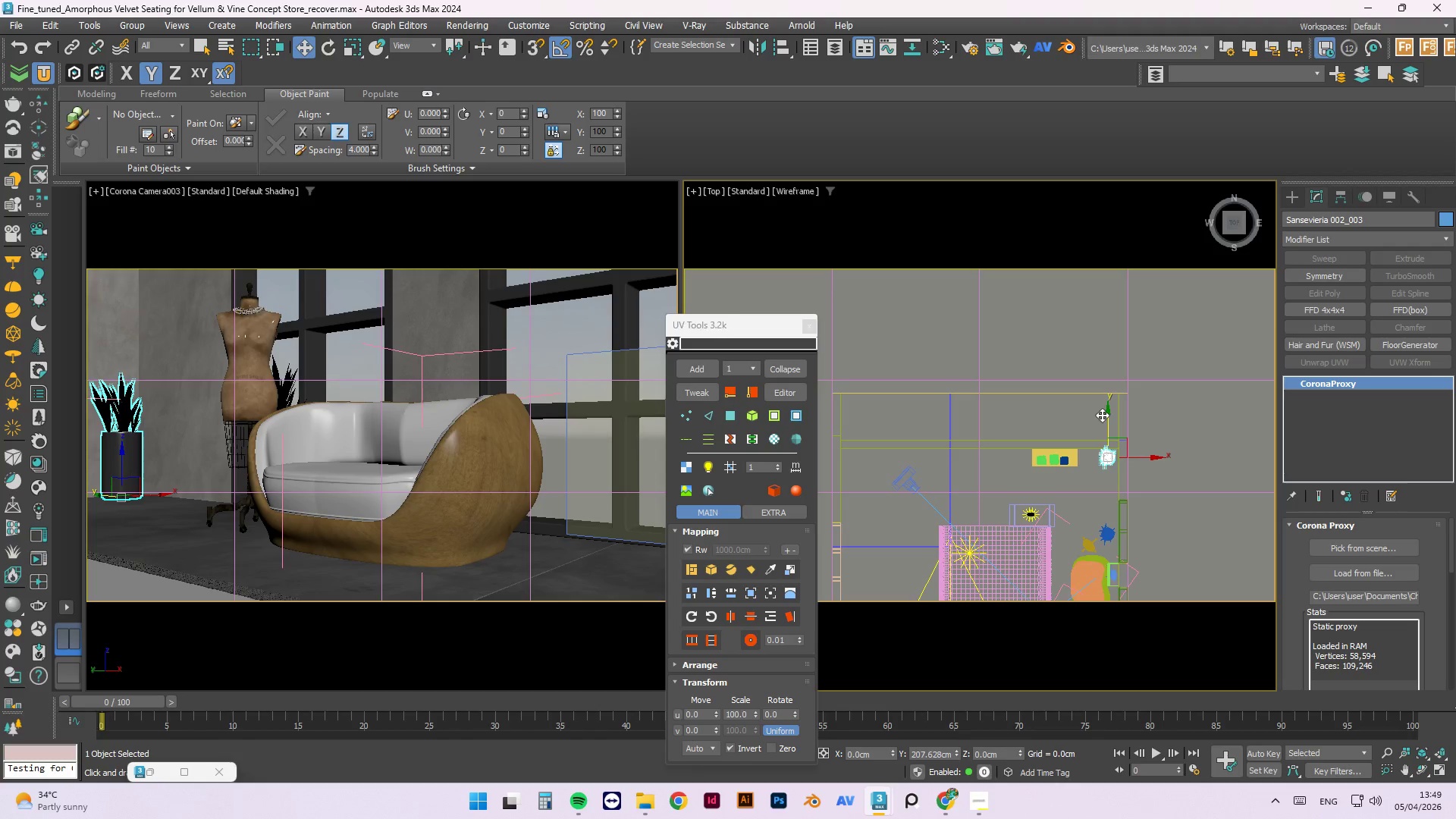 
key(Shift+ShiftLeft)
 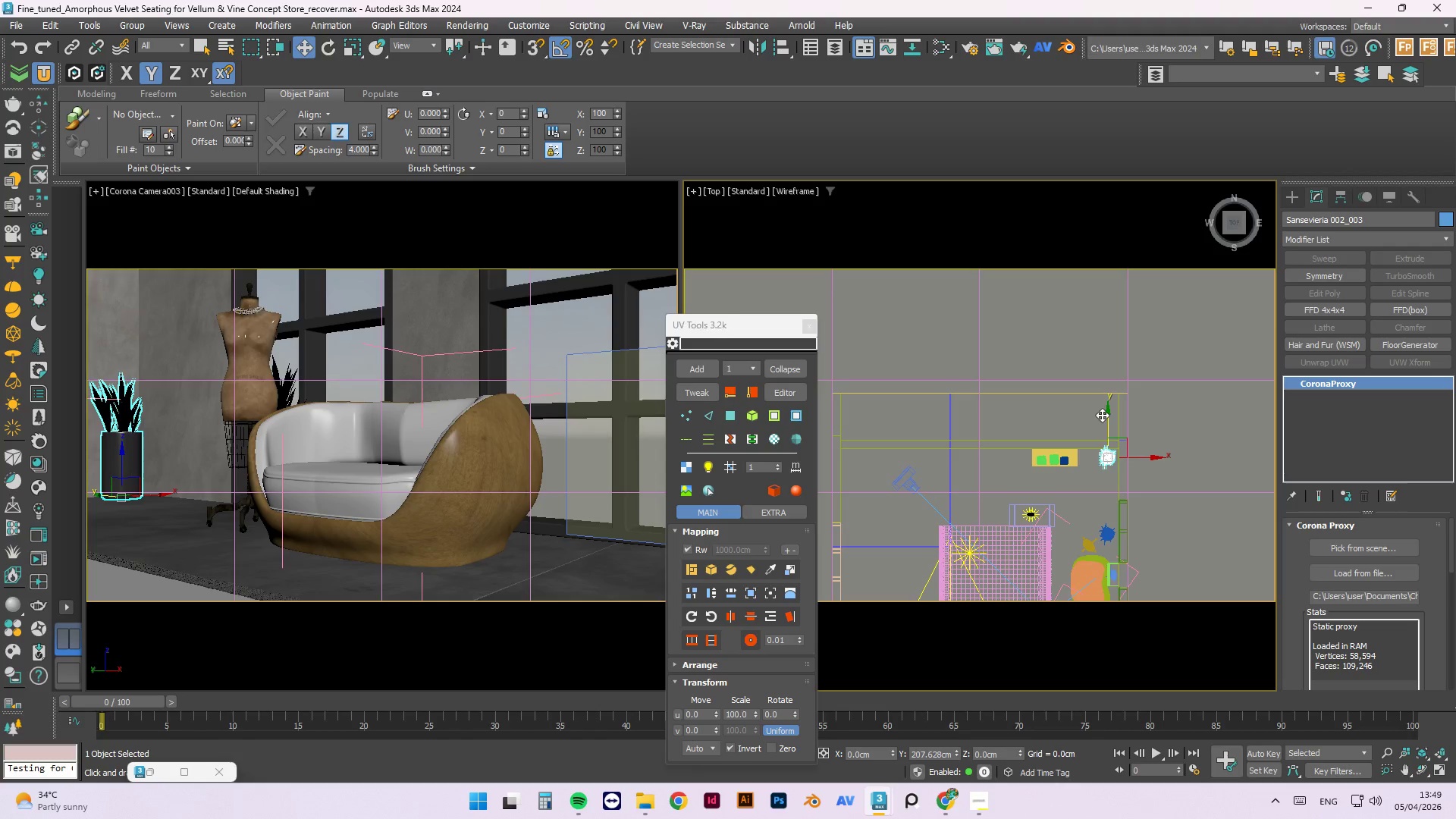 
key(Shift+ShiftLeft)
 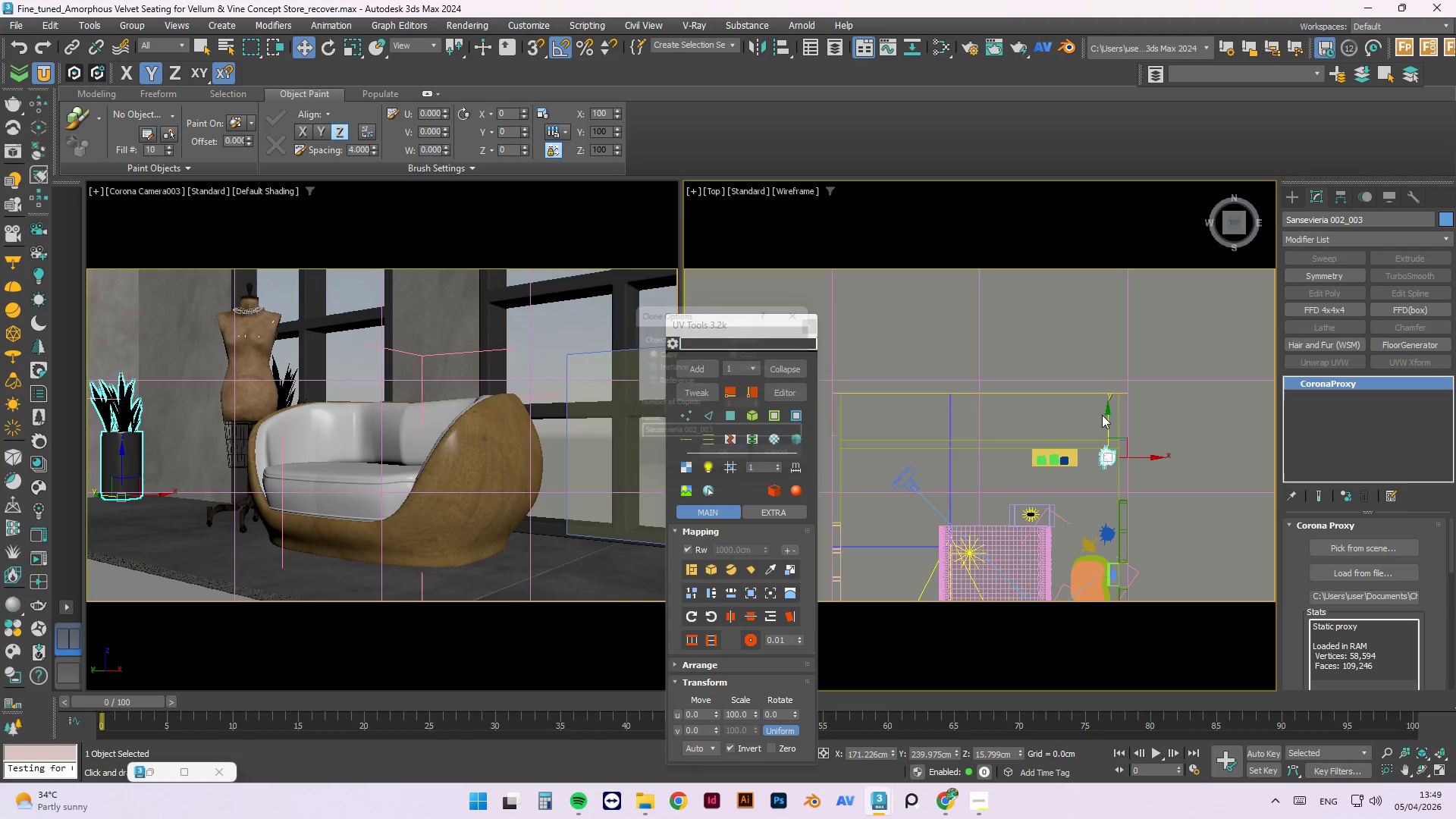 
key(Shift+ShiftLeft)
 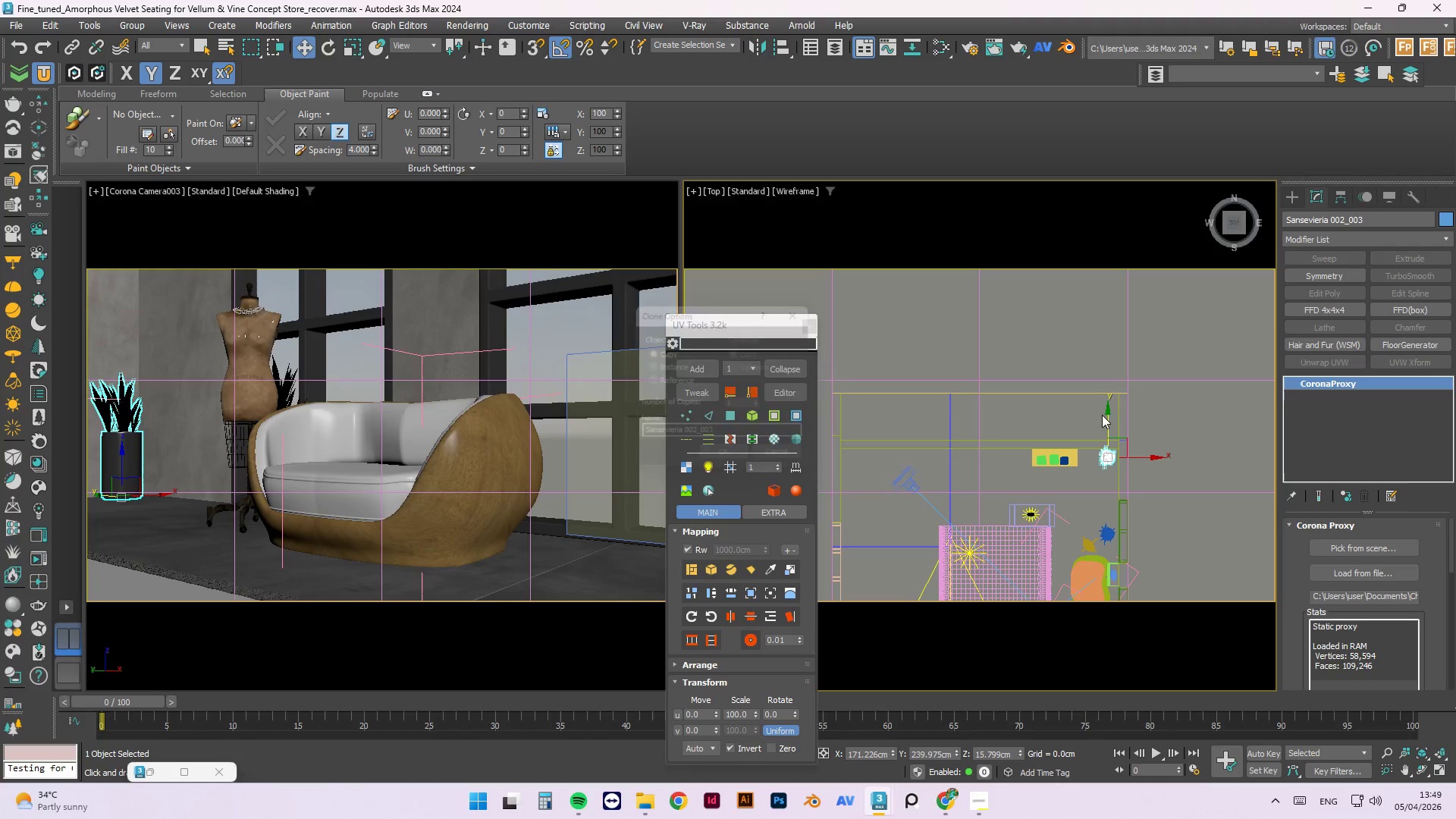 
key(Shift+ShiftLeft)
 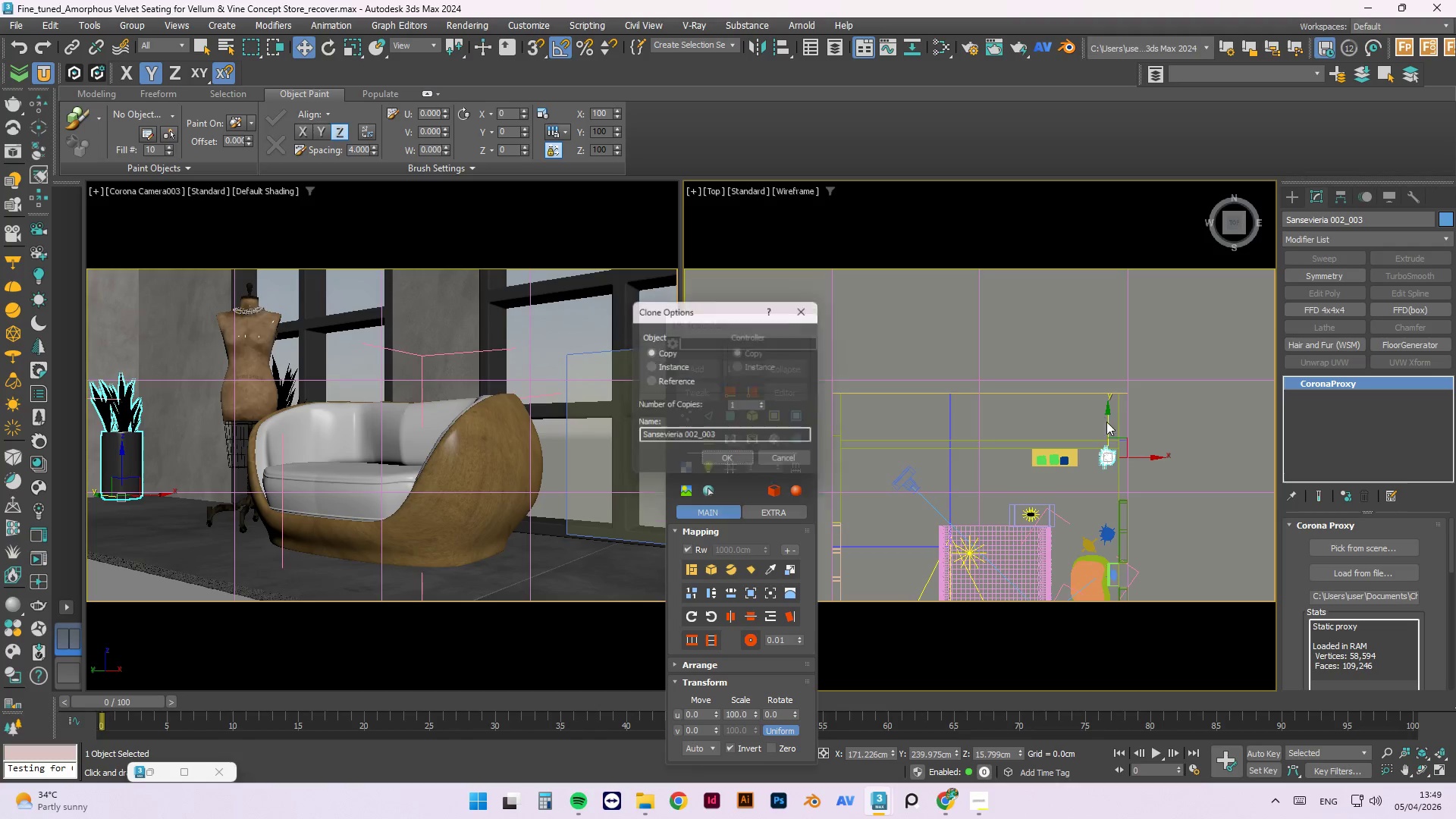 
key(Shift+ShiftLeft)
 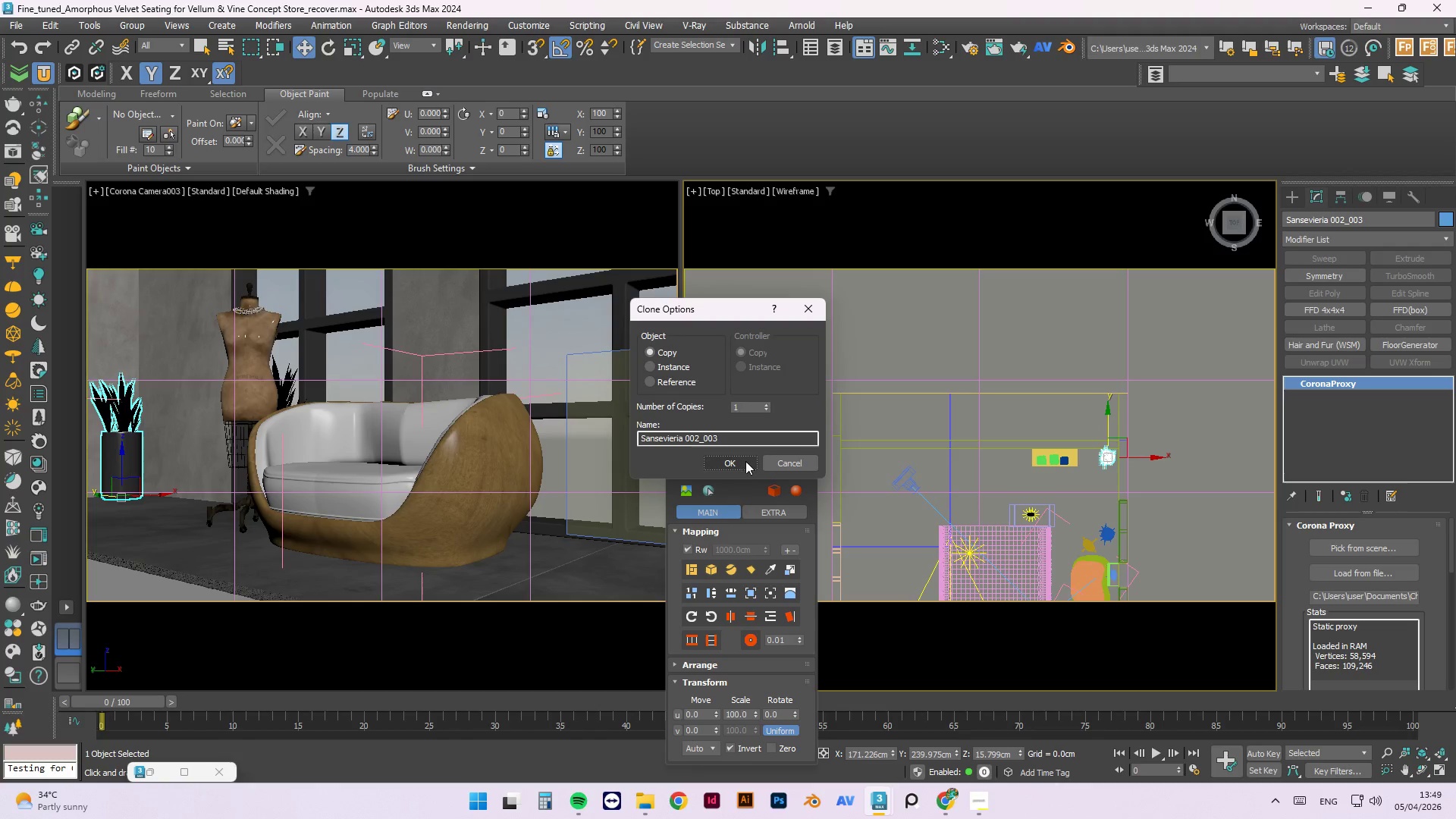 
left_click([742, 461])
 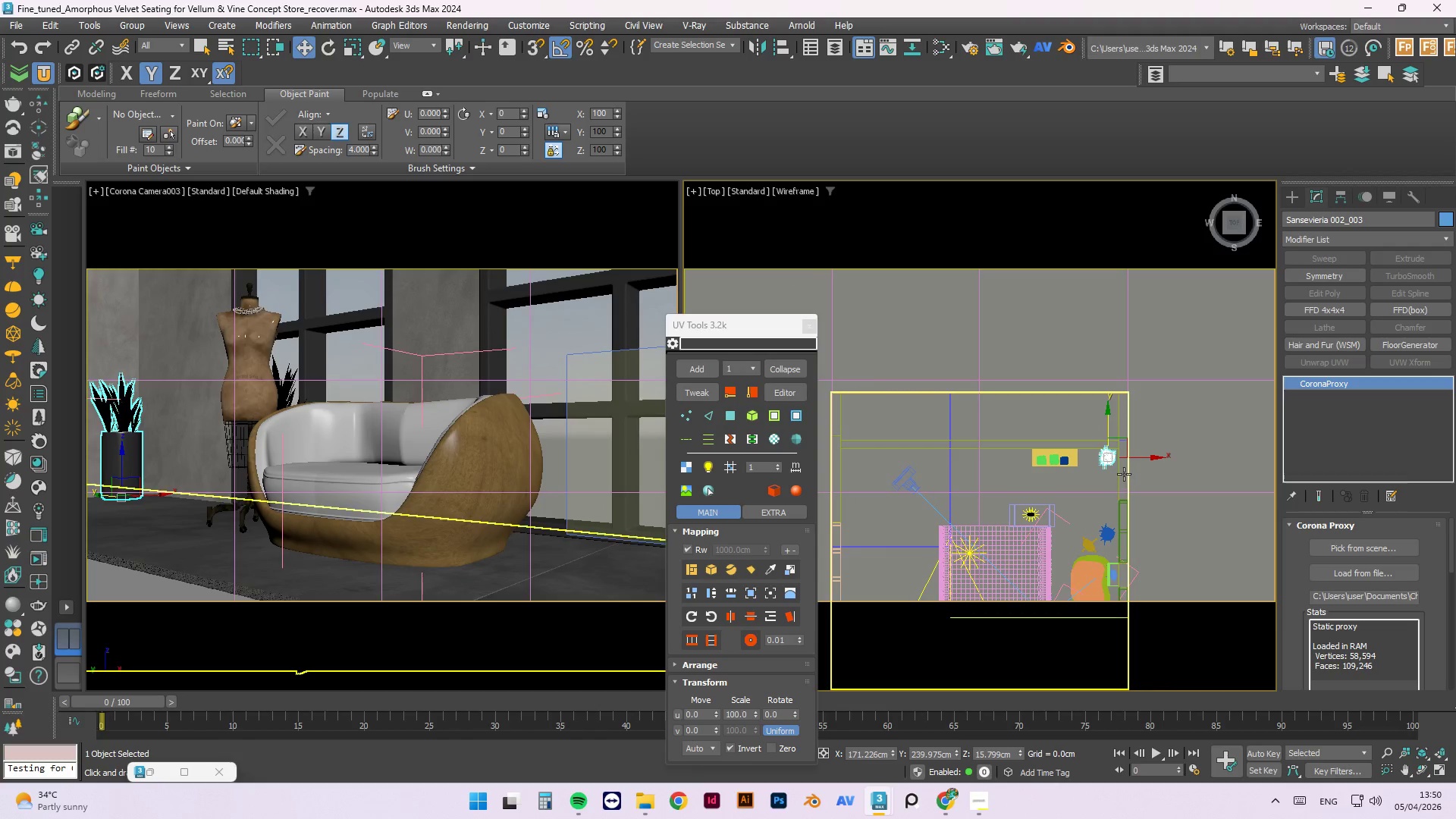 
key(Delete)
 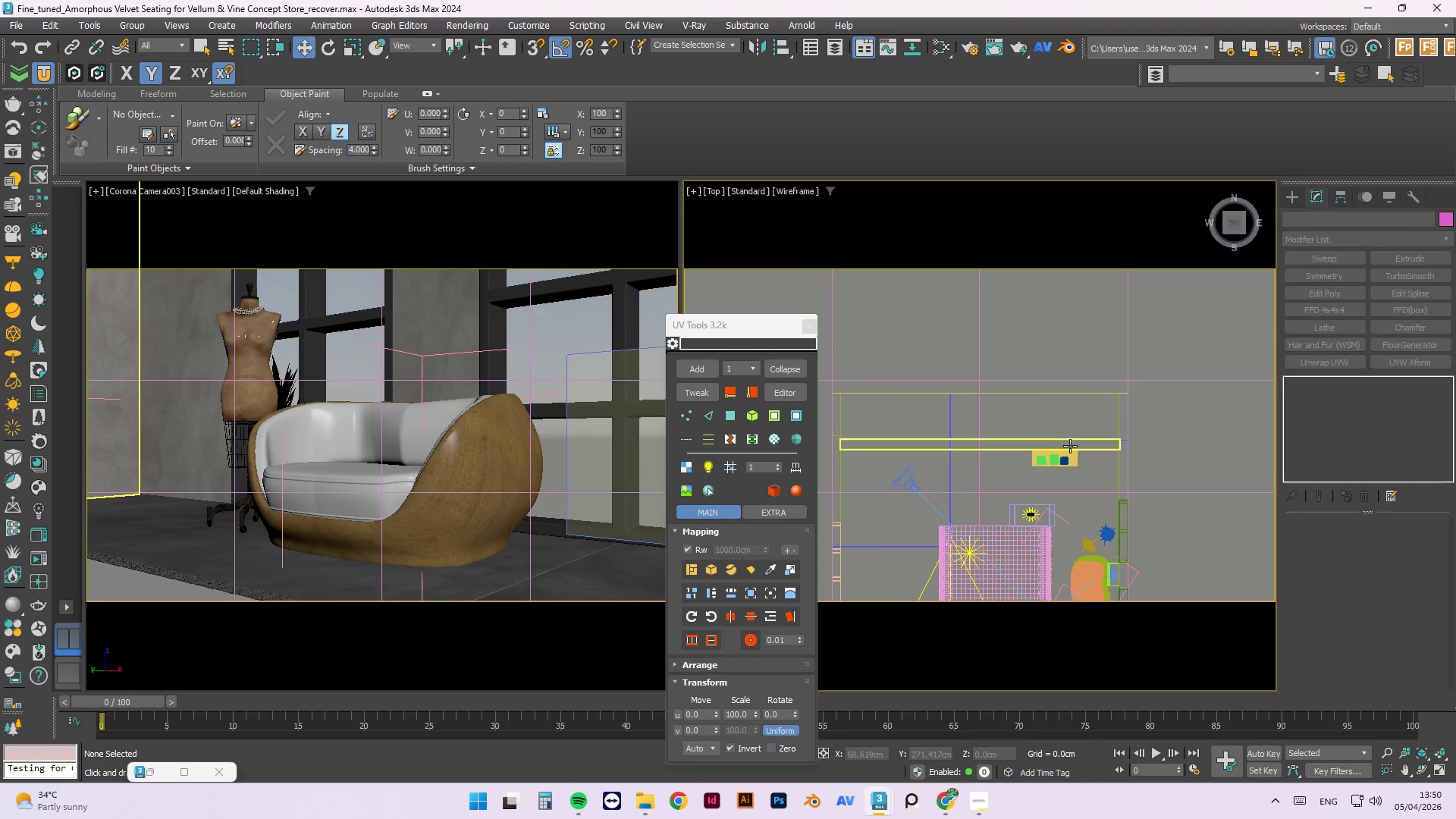 
scroll: coordinate [1070, 446], scroll_direction: up, amount: 2.0
 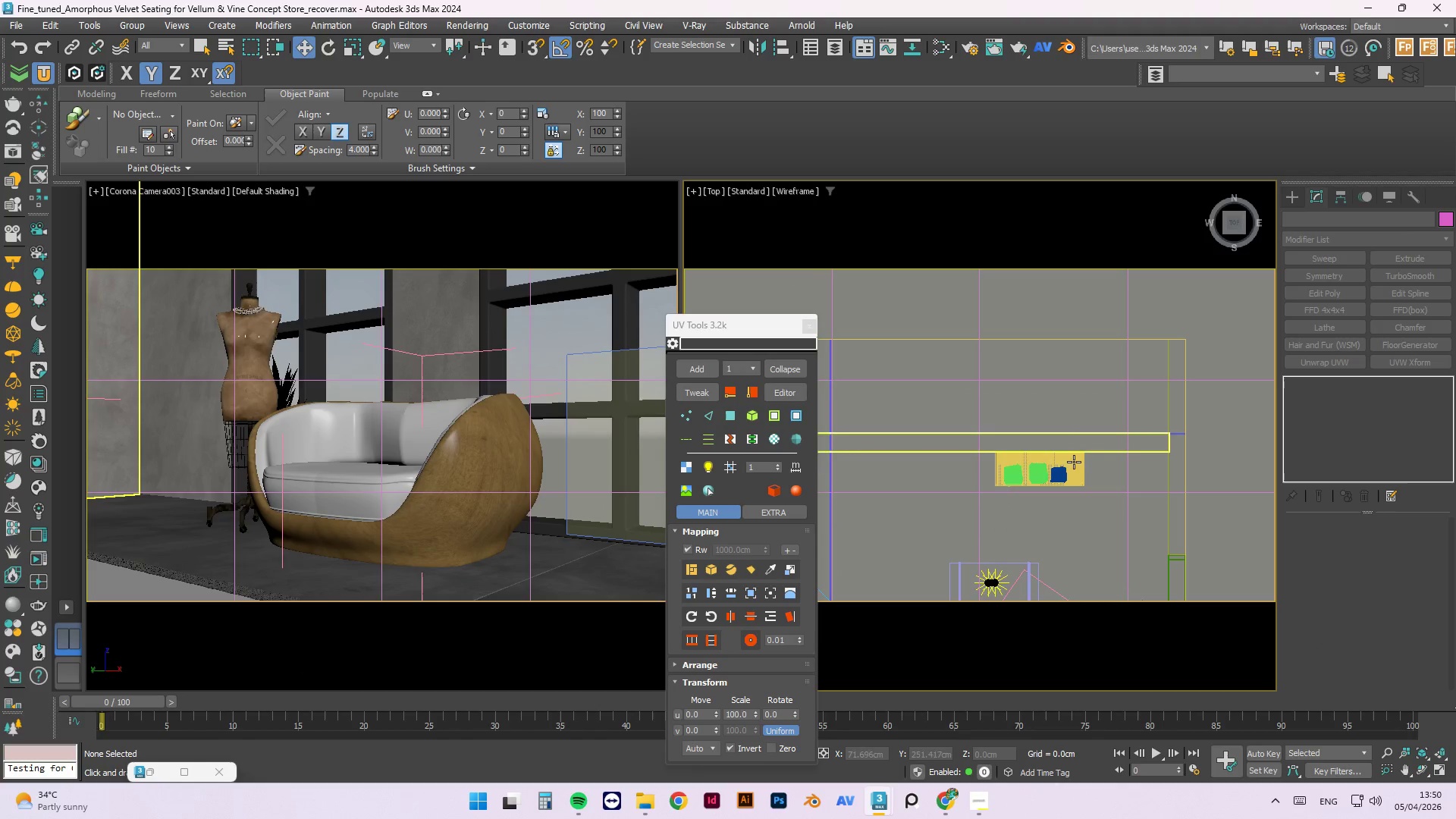 
left_click([1075, 469])
 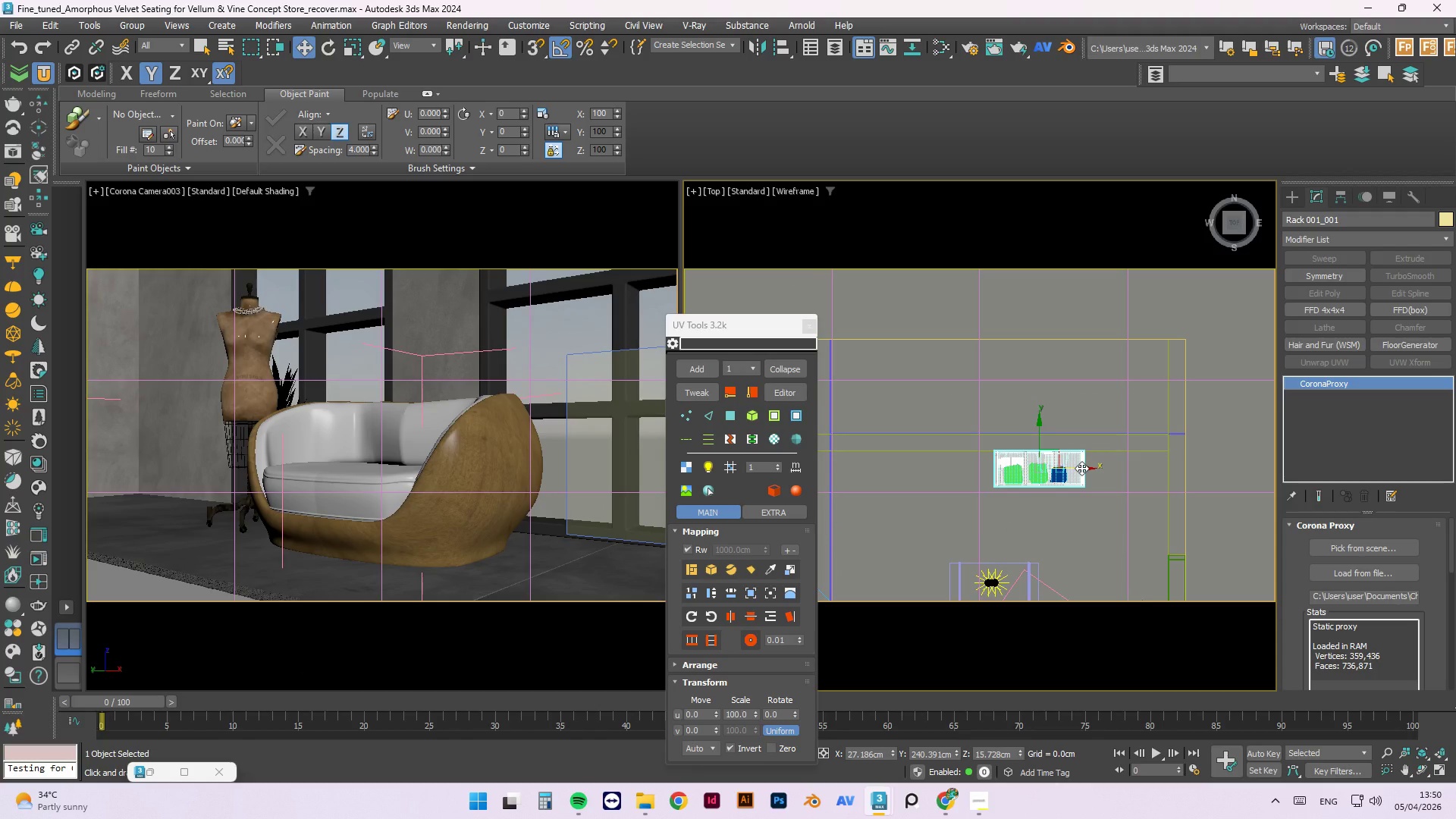 
hold_key(key=ShiftLeft, duration=1.5)
left_click_drag(start_coordinate=[1081, 468], to_coordinate=[1163, 475])
 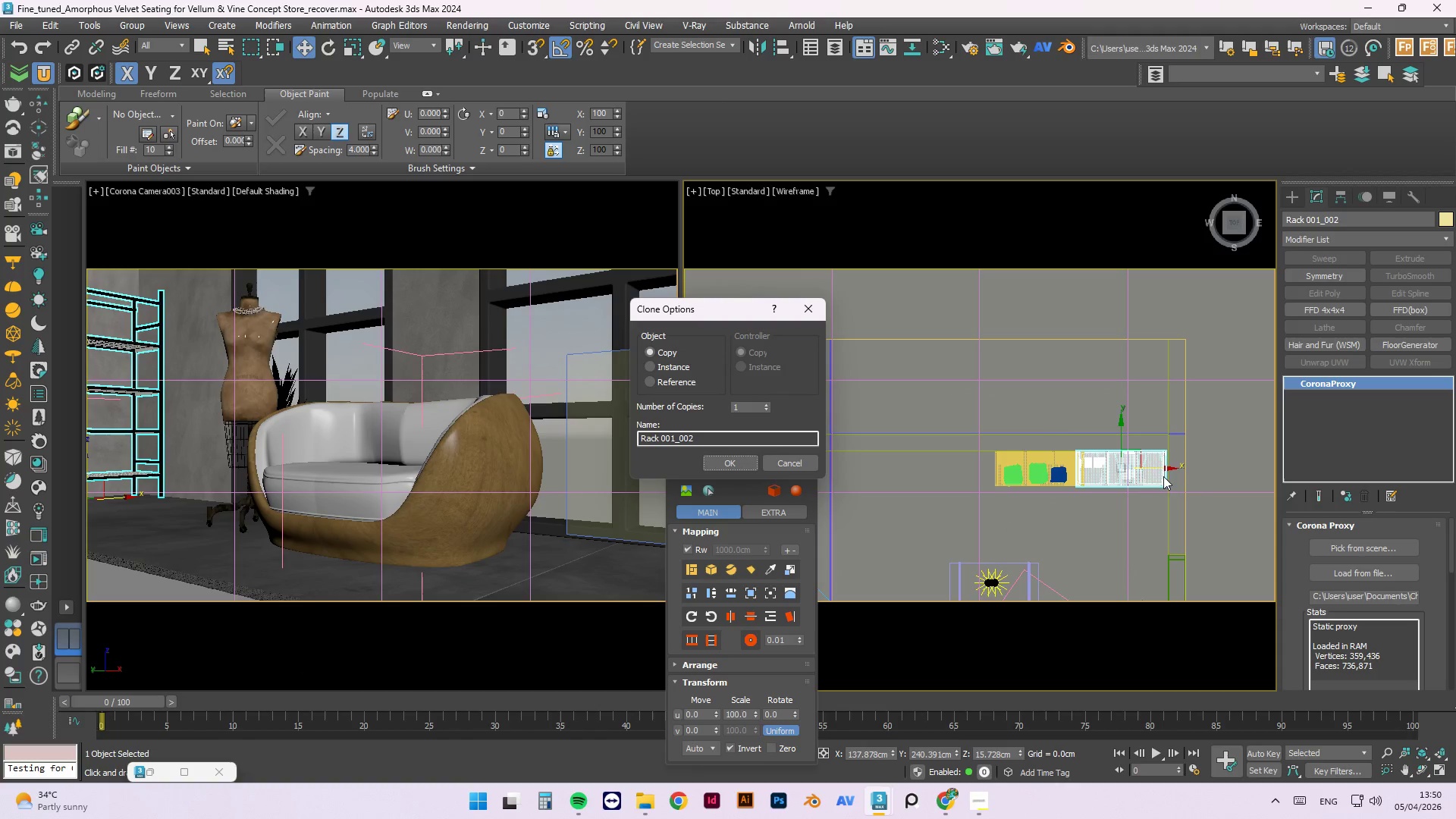 
hold_key(key=ShiftLeft, duration=1.52)
 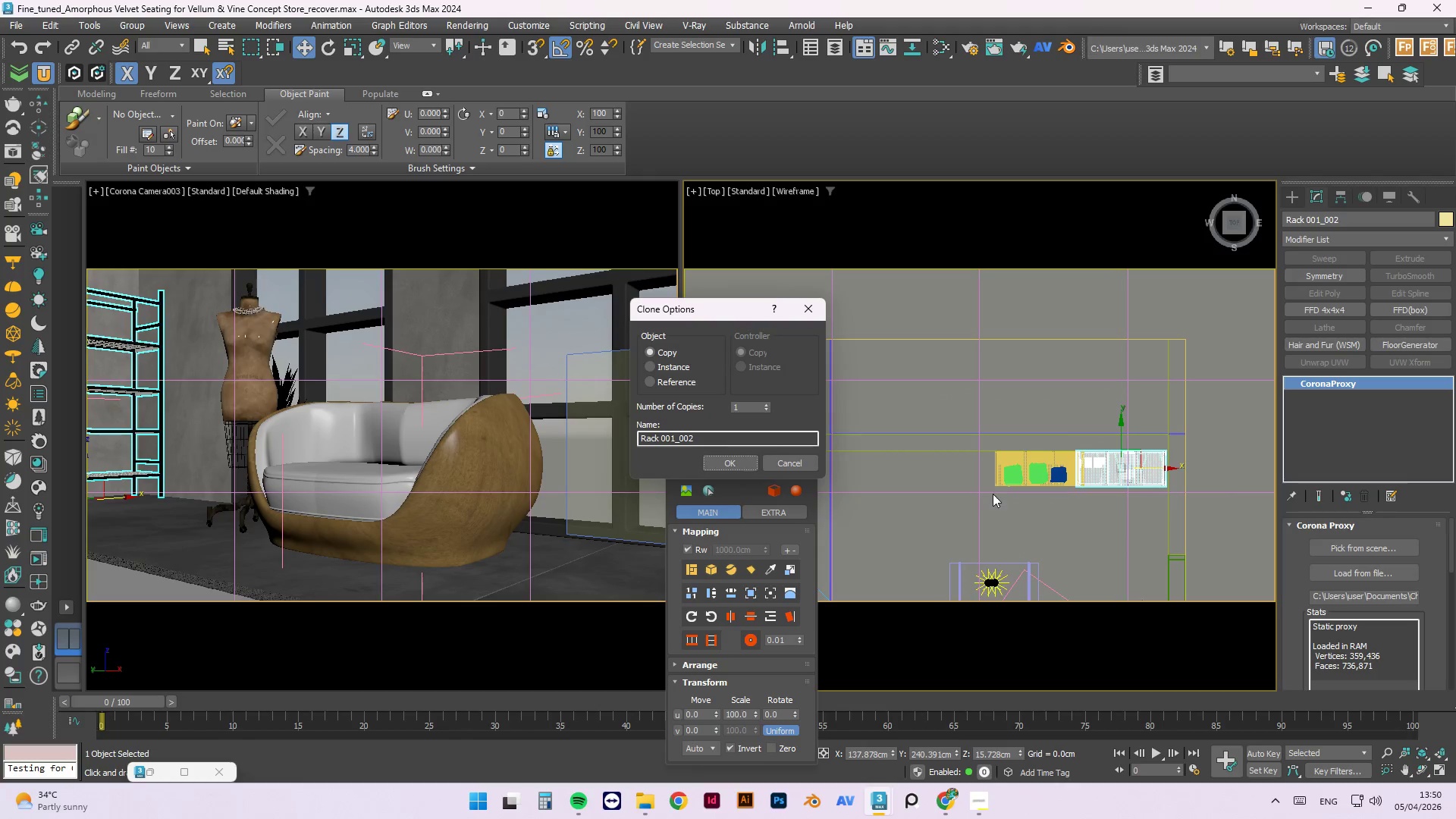 
key(Shift+ShiftLeft)
 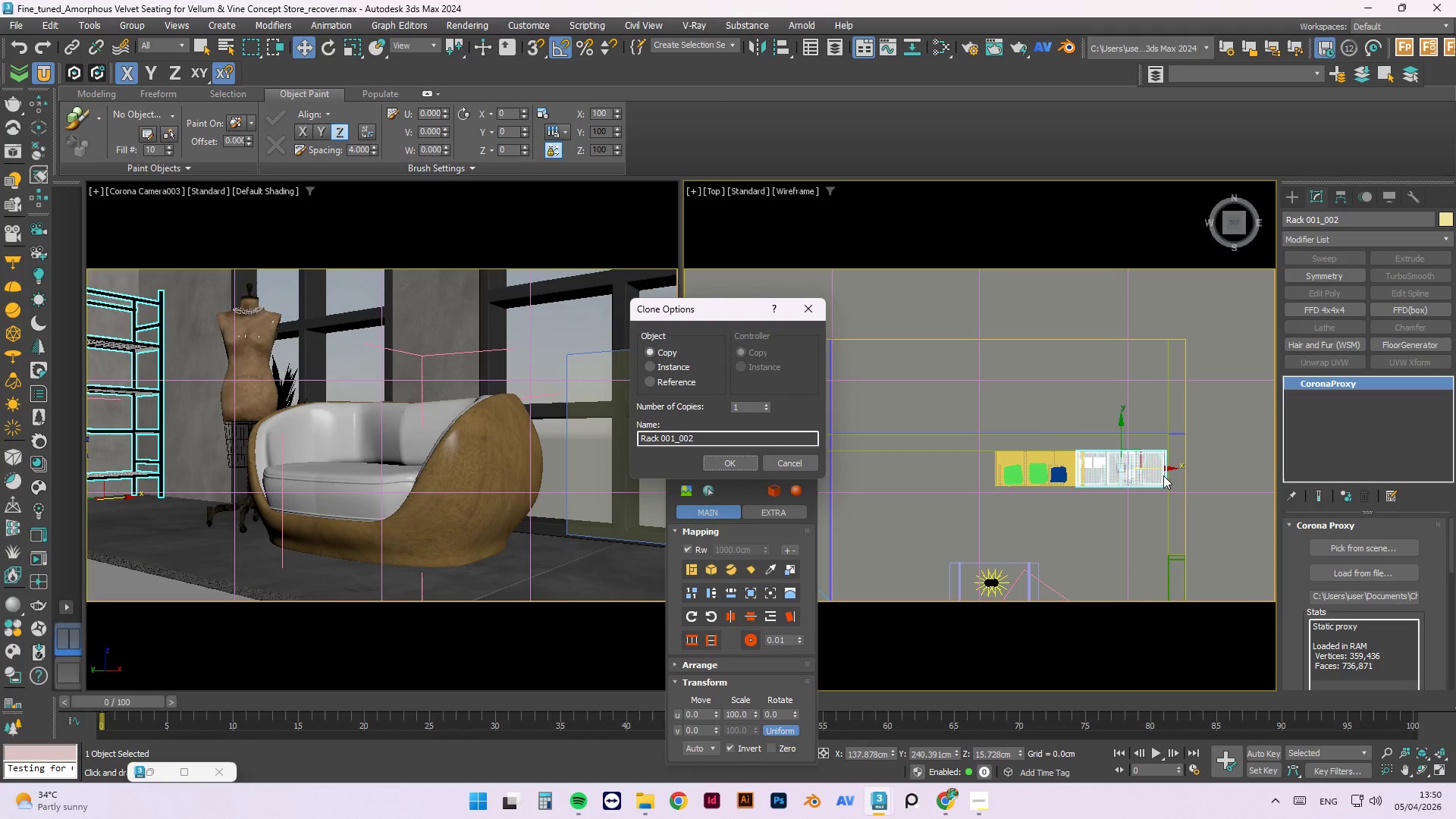 
key(Shift+ShiftLeft)
 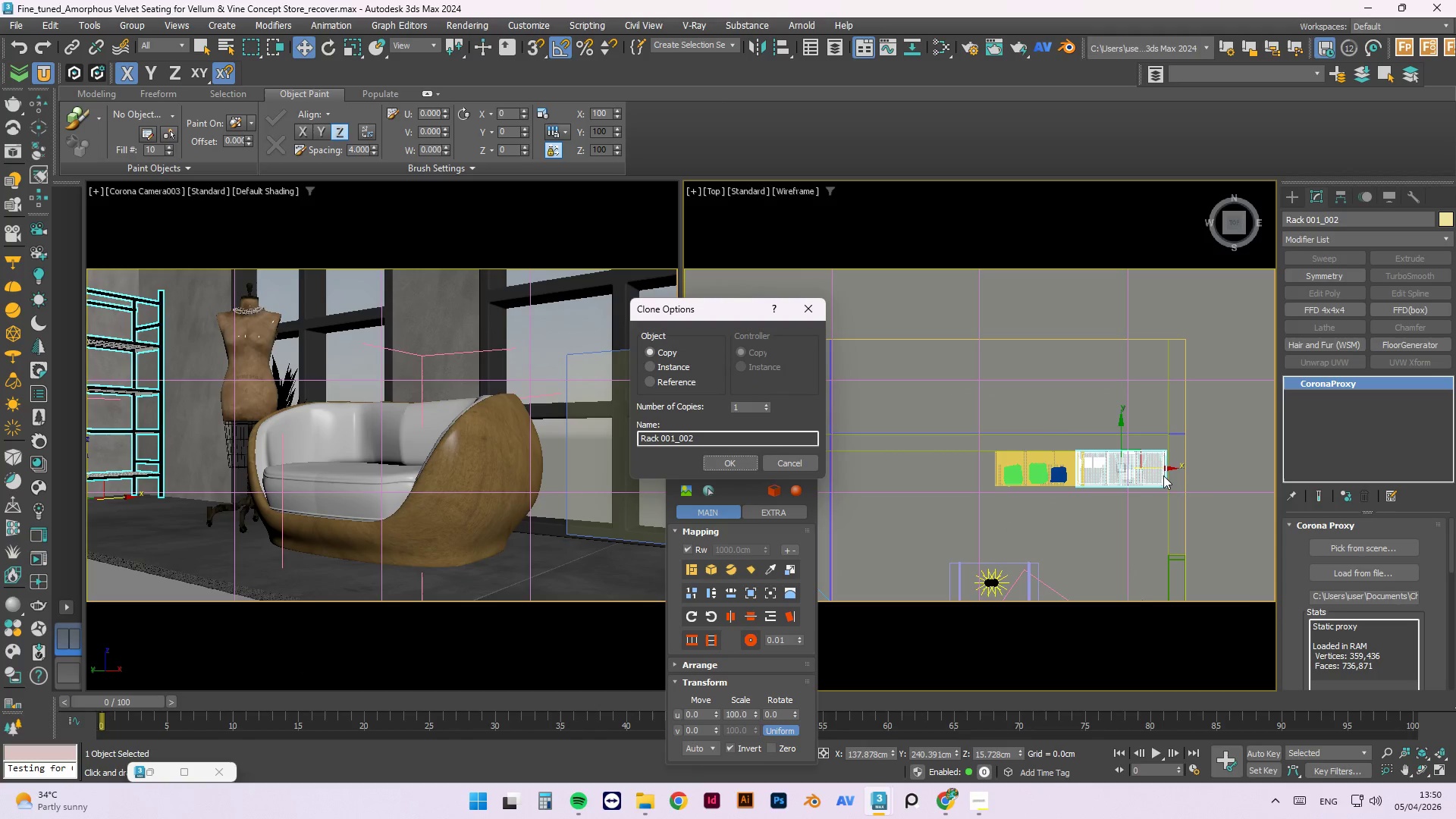 
key(Shift+ShiftLeft)
 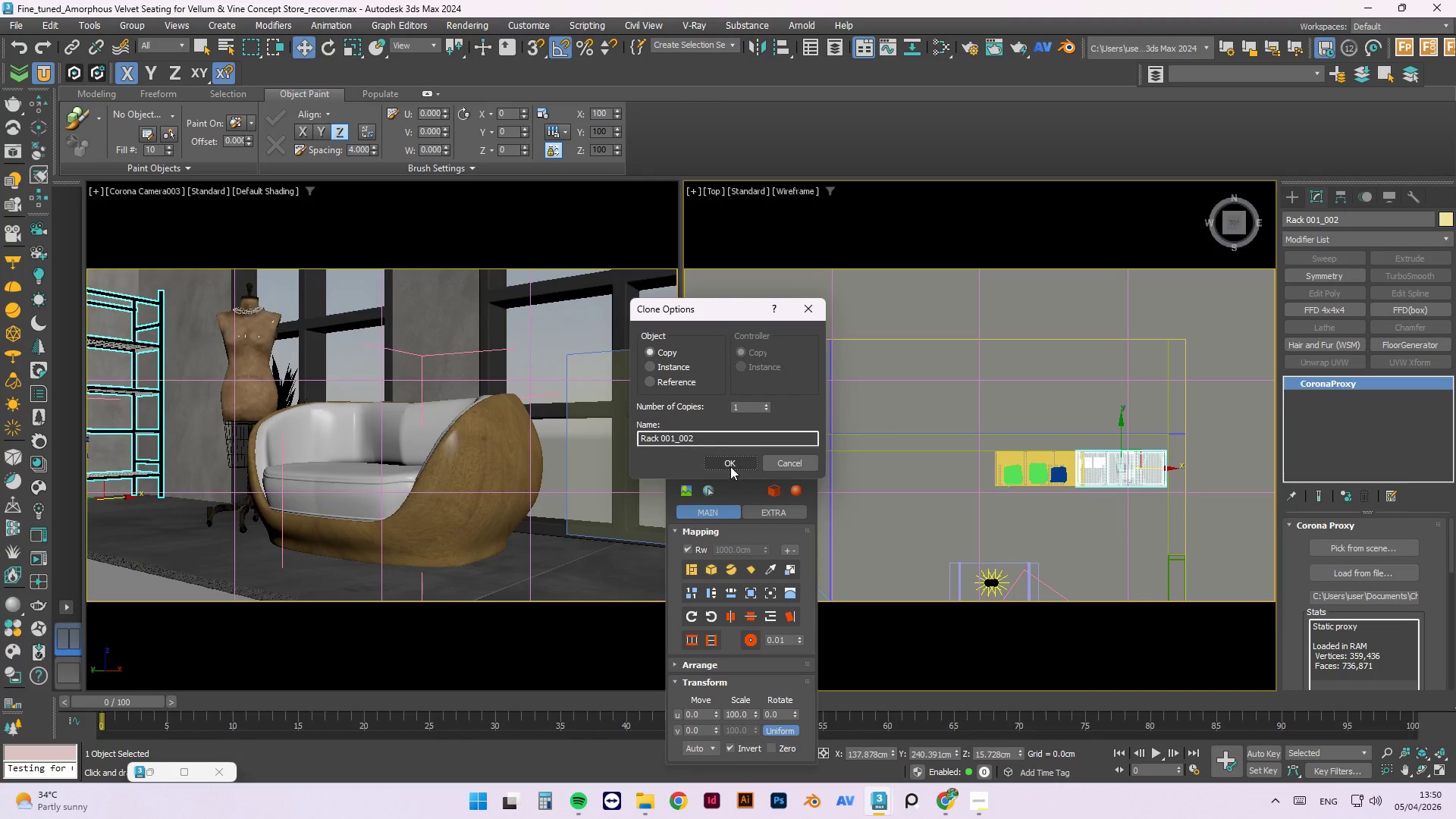 
left_click([725, 463])
 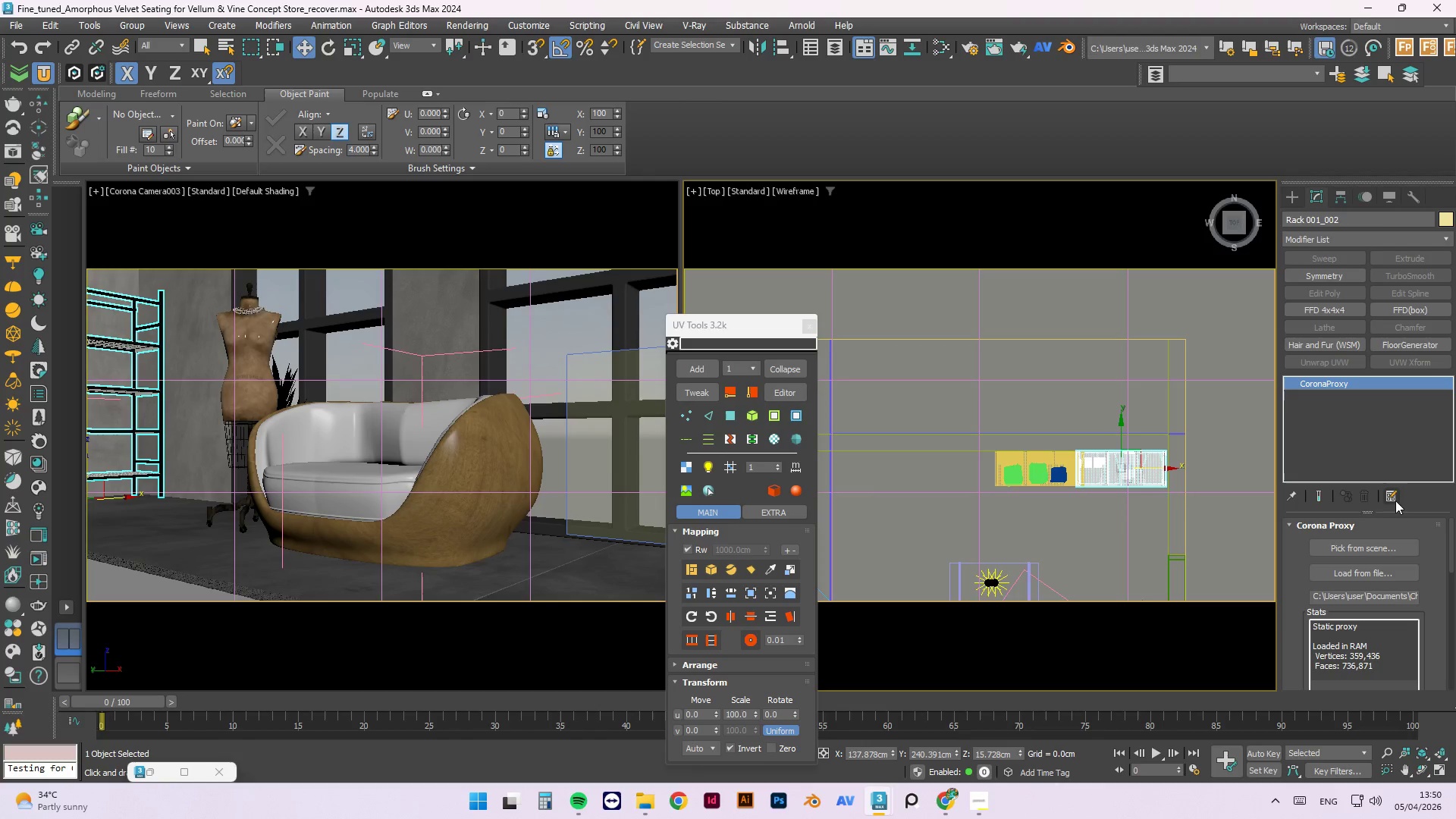 
left_click([1213, 470])
 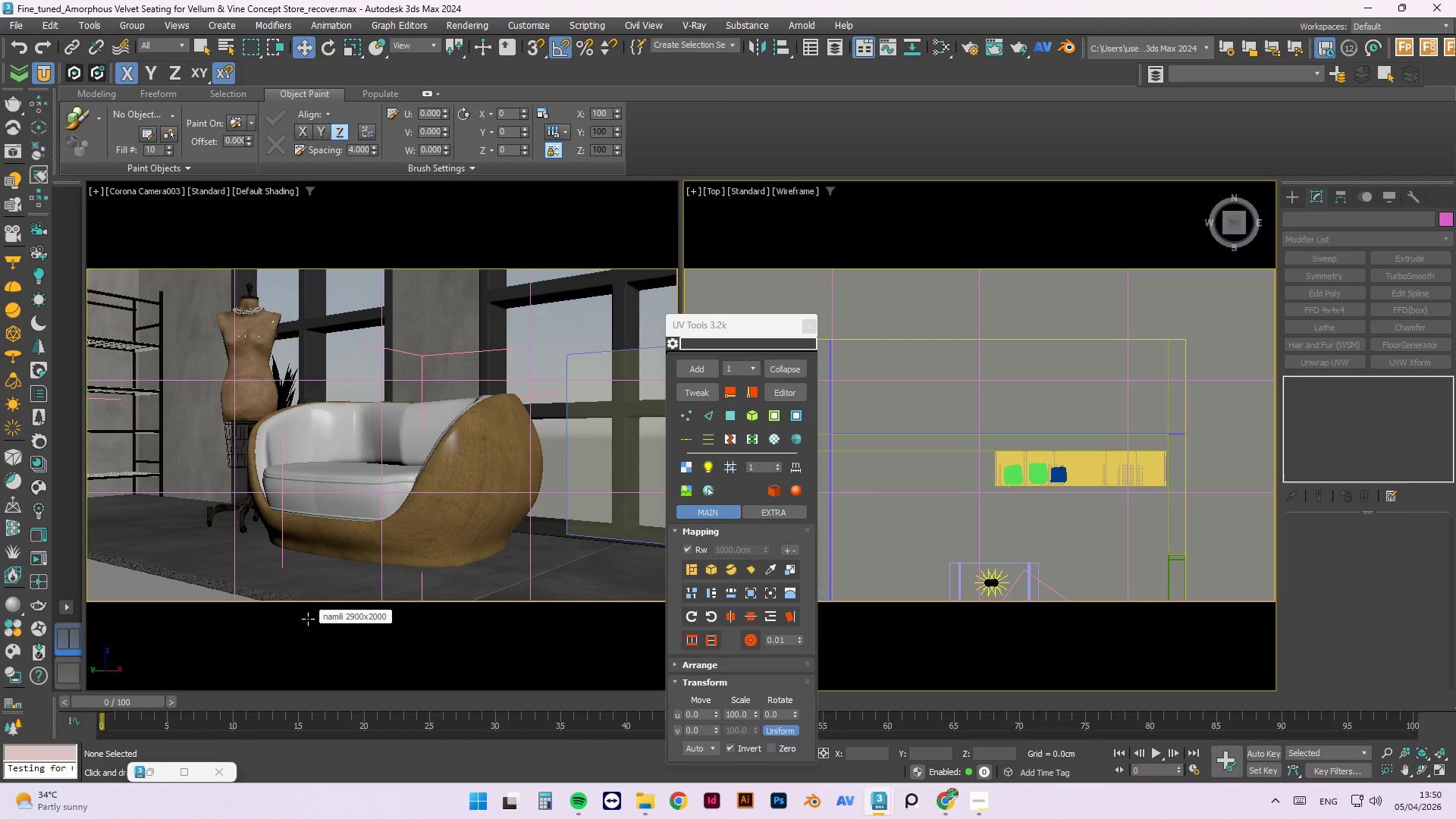 
wait(6.28)
 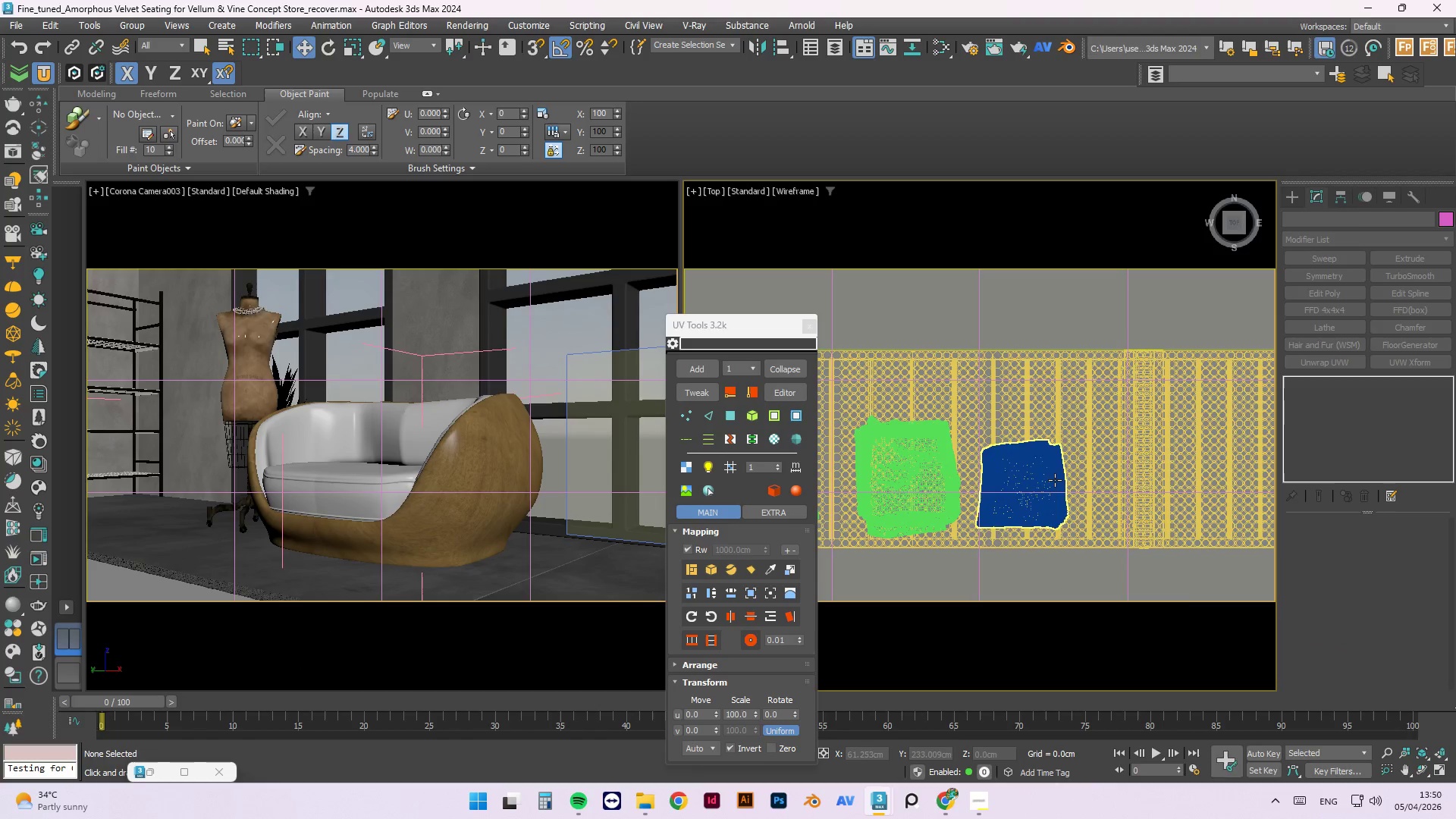 
left_click([1055, 480])
 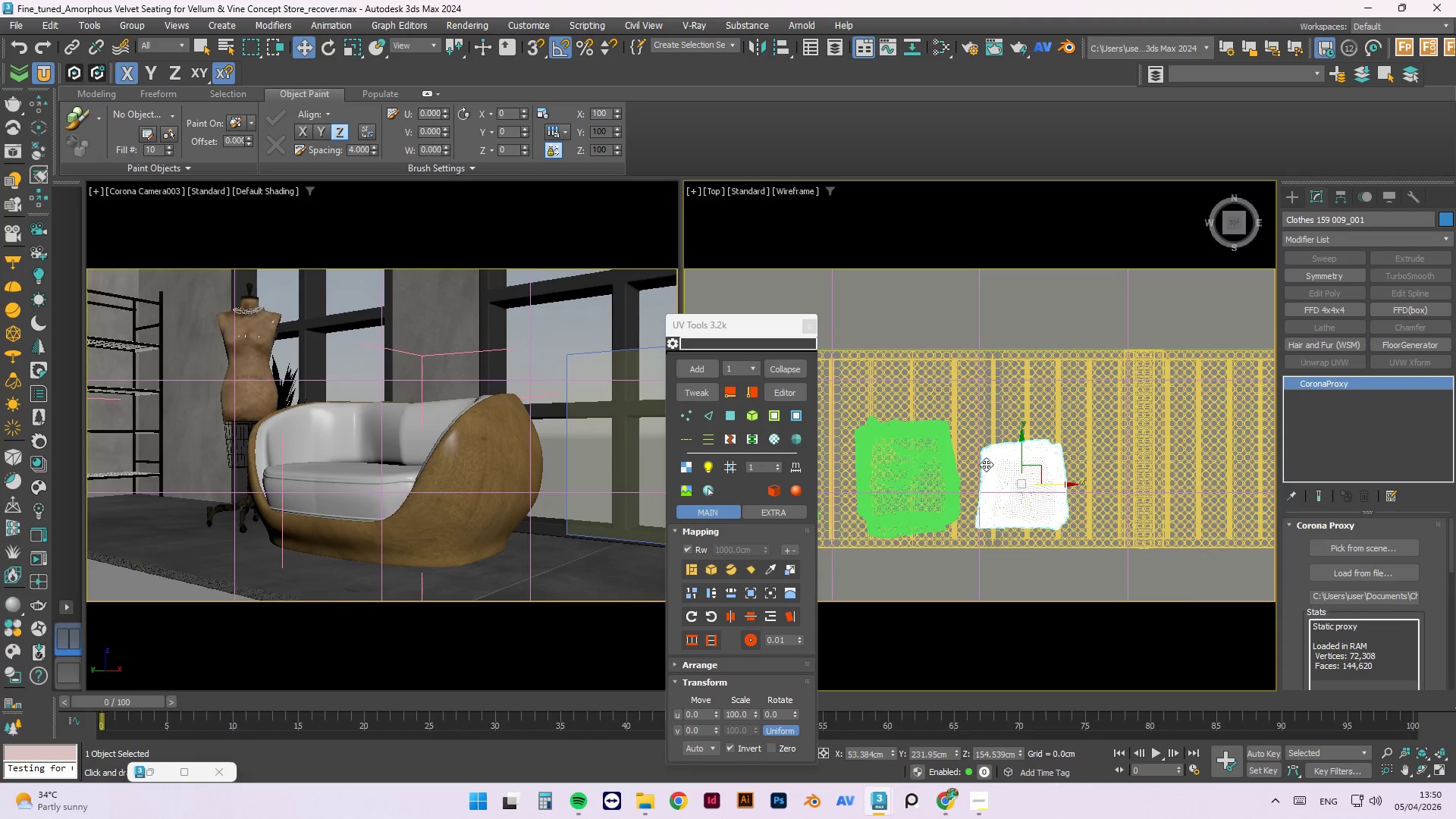 
scroll: coordinate [1065, 477], scroll_direction: up, amount: 5.0
 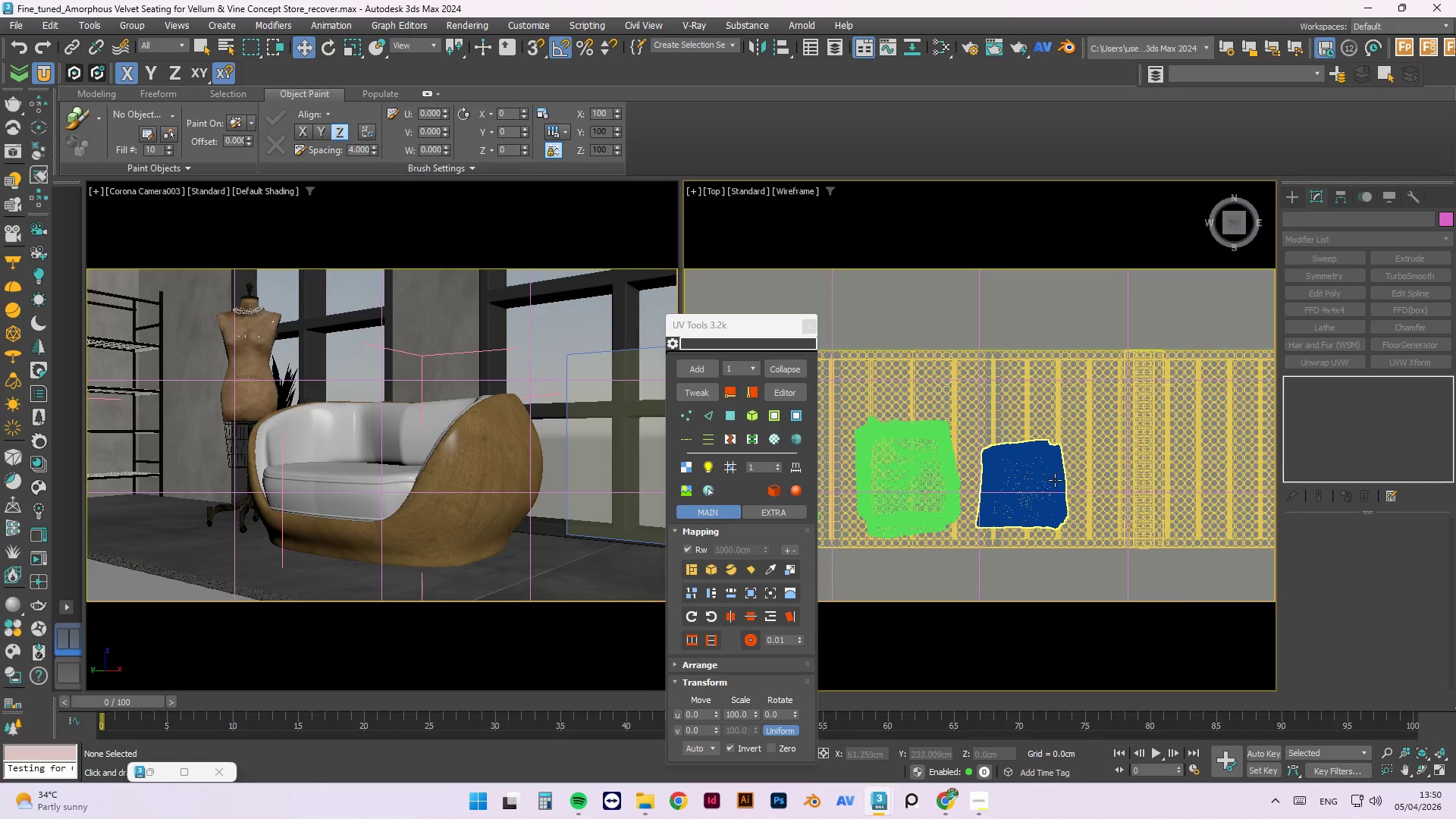 
scroll: coordinate [981, 458], scroll_direction: down, amount: 2.0
 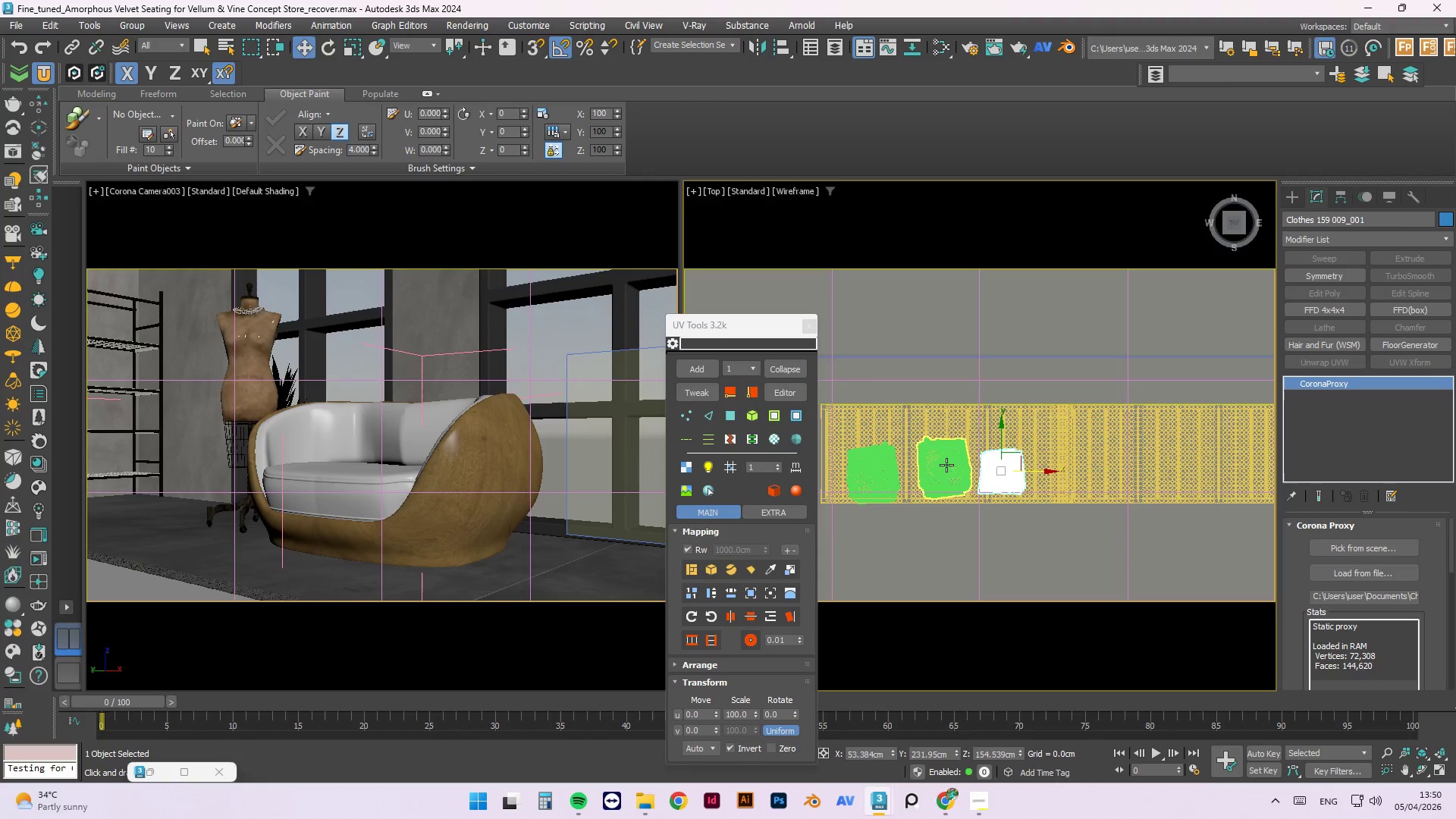 
scroll: coordinate [1008, 408], scroll_direction: up, amount: 2.0
 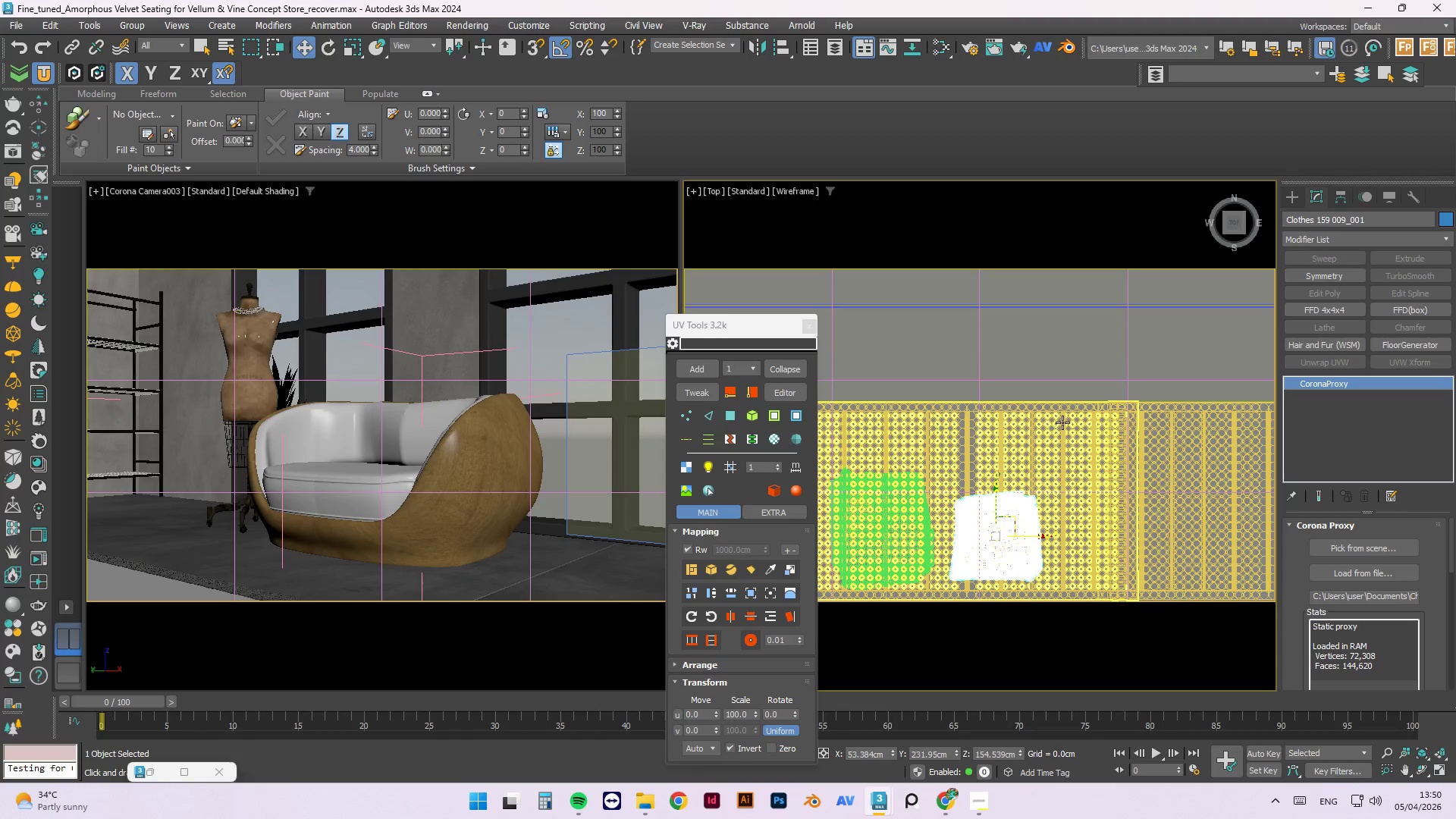 
left_click([1062, 422])
 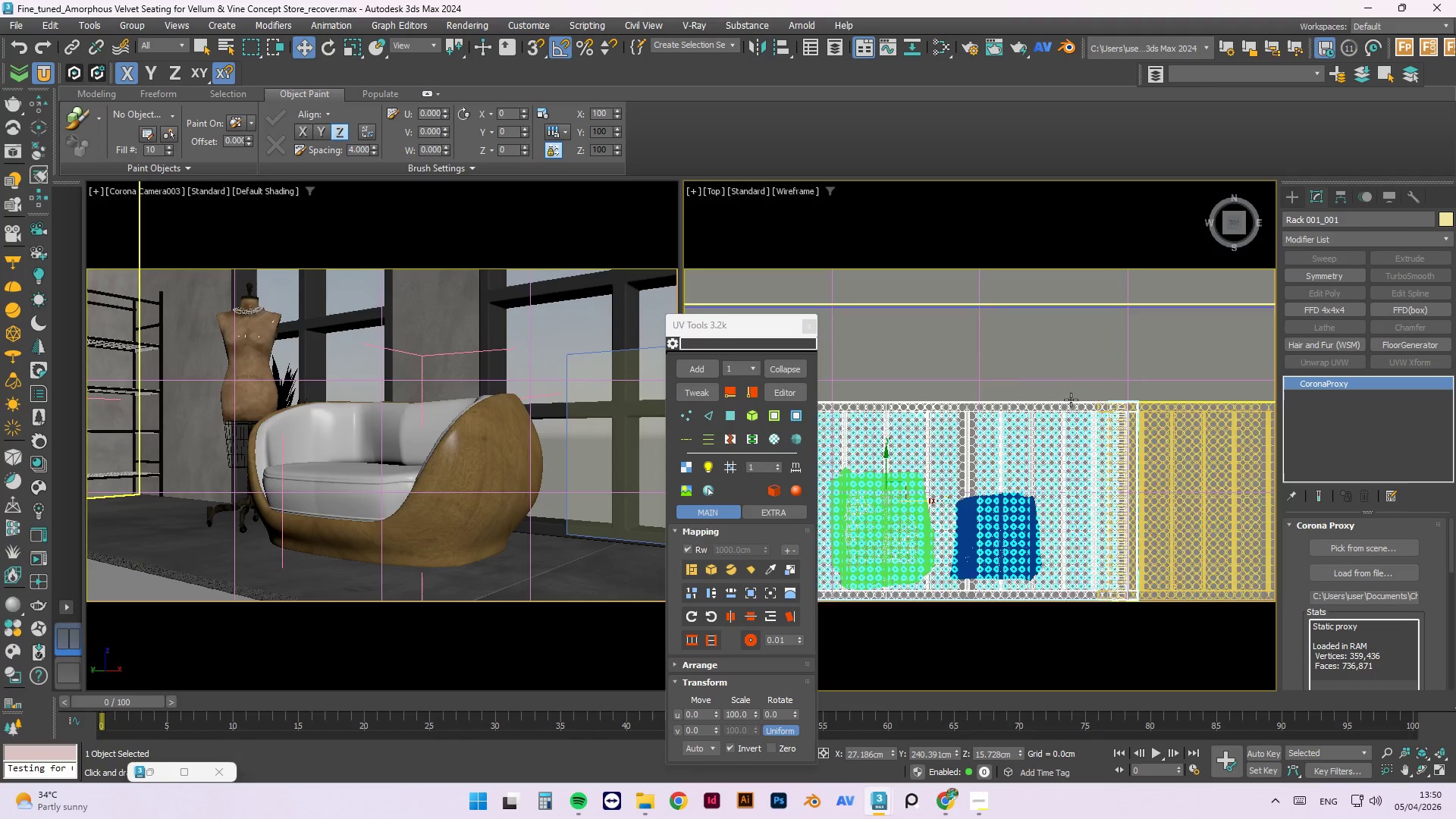 
scroll: coordinate [1076, 400], scroll_direction: down, amount: 1.0
 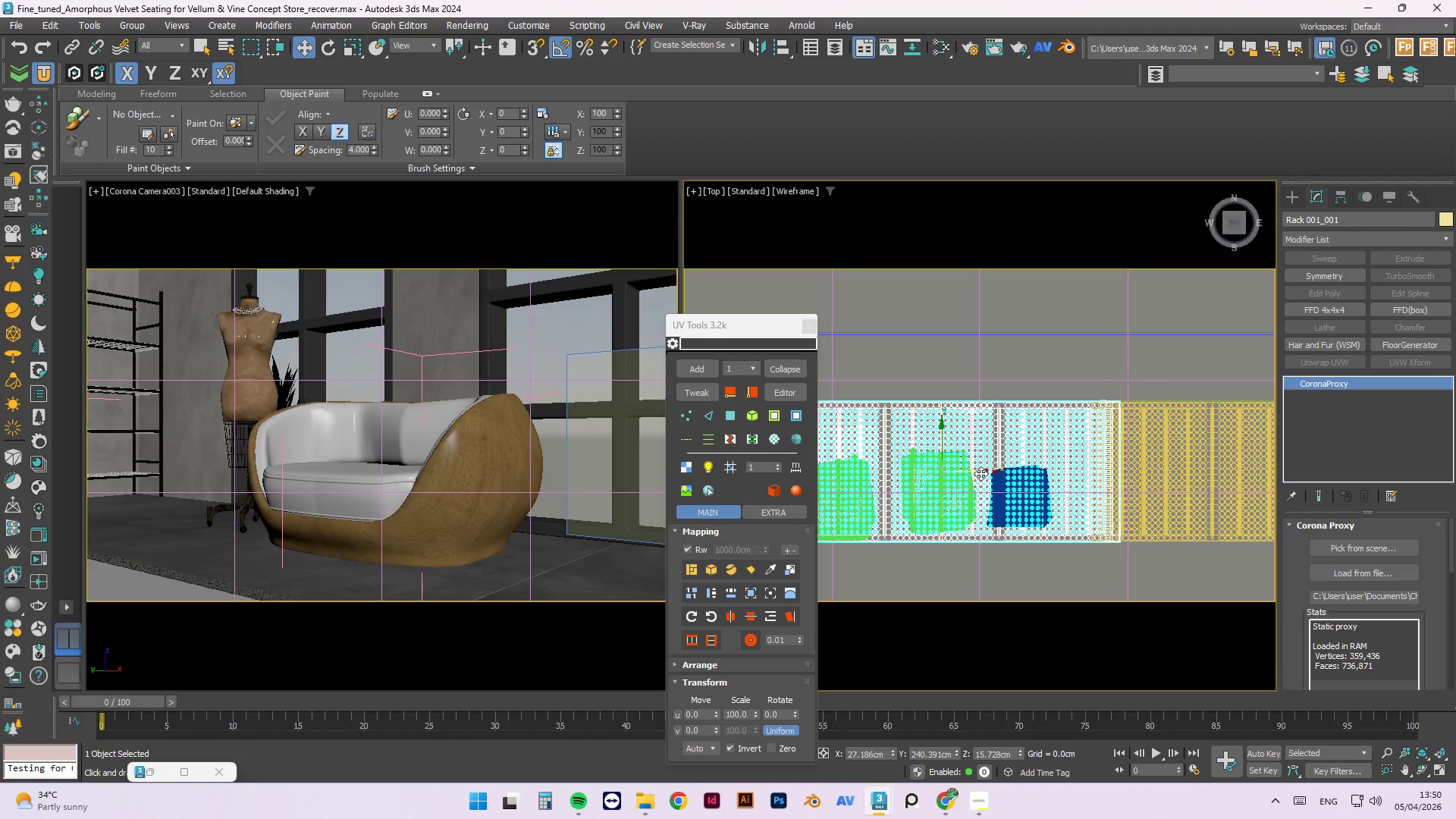 
left_click_drag(start_coordinate=[981, 471], to_coordinate=[954, 474])
 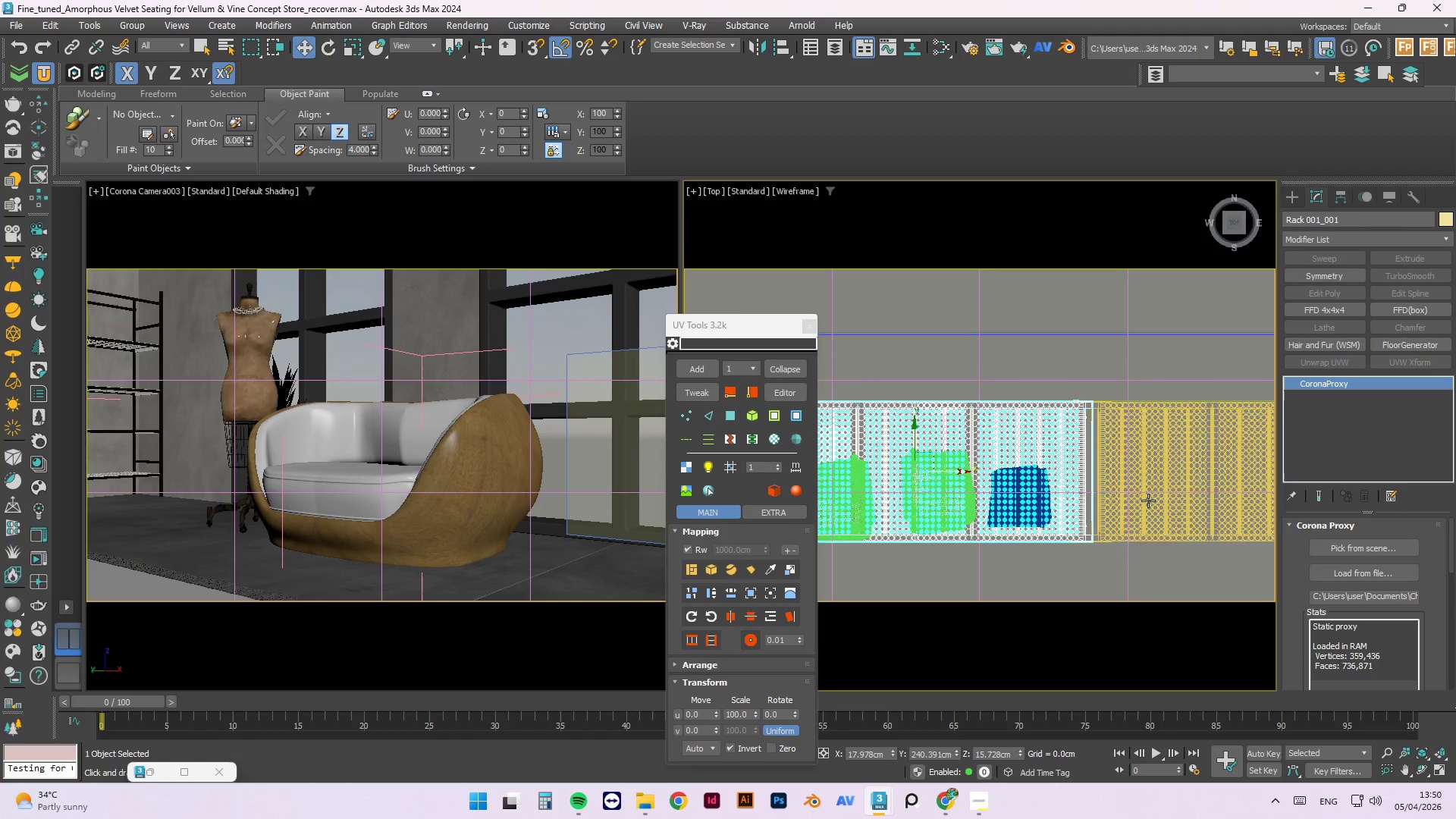 
scroll: coordinate [1039, 513], scroll_direction: up, amount: 1.0
 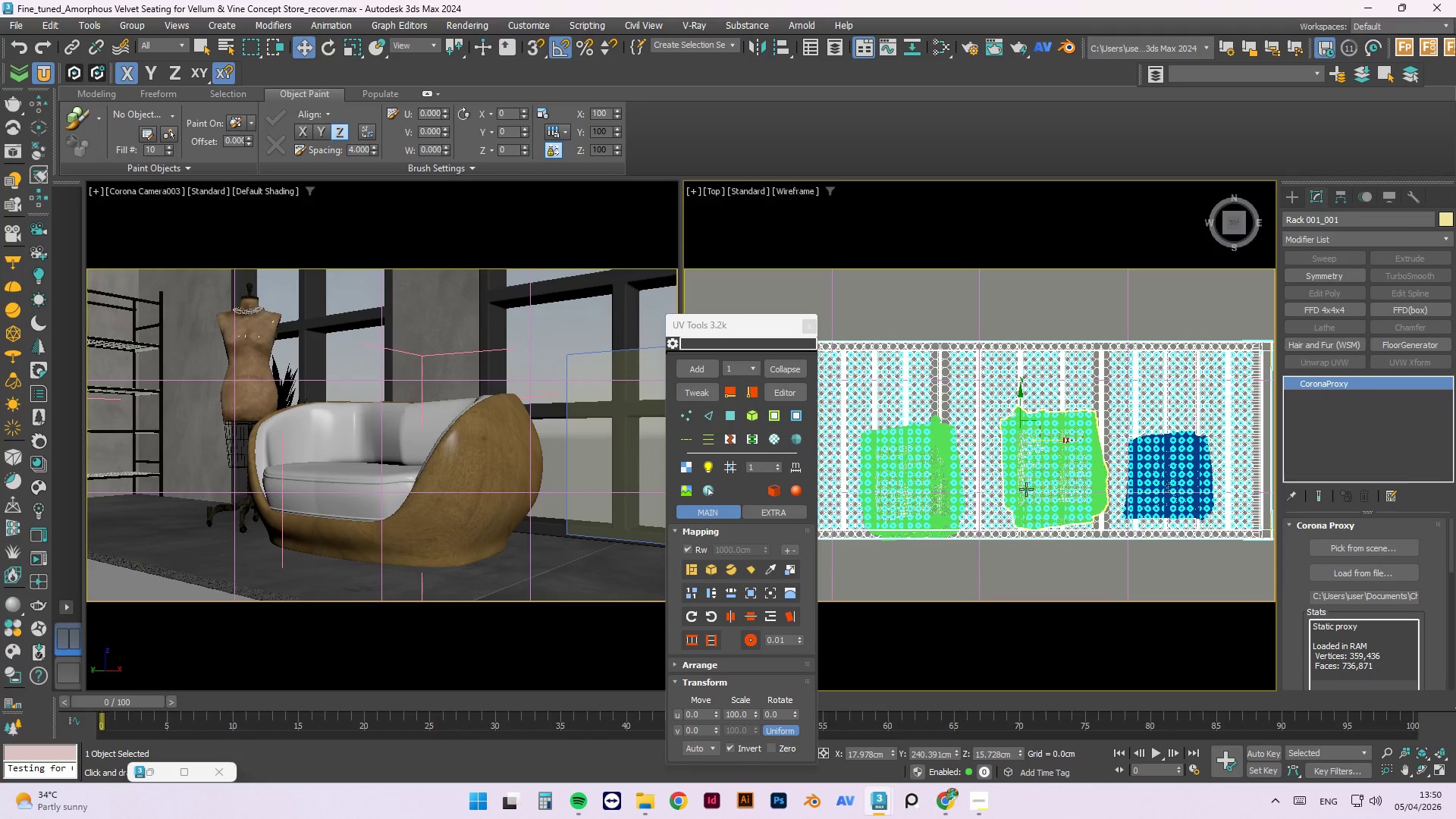 
left_click([1018, 524])
 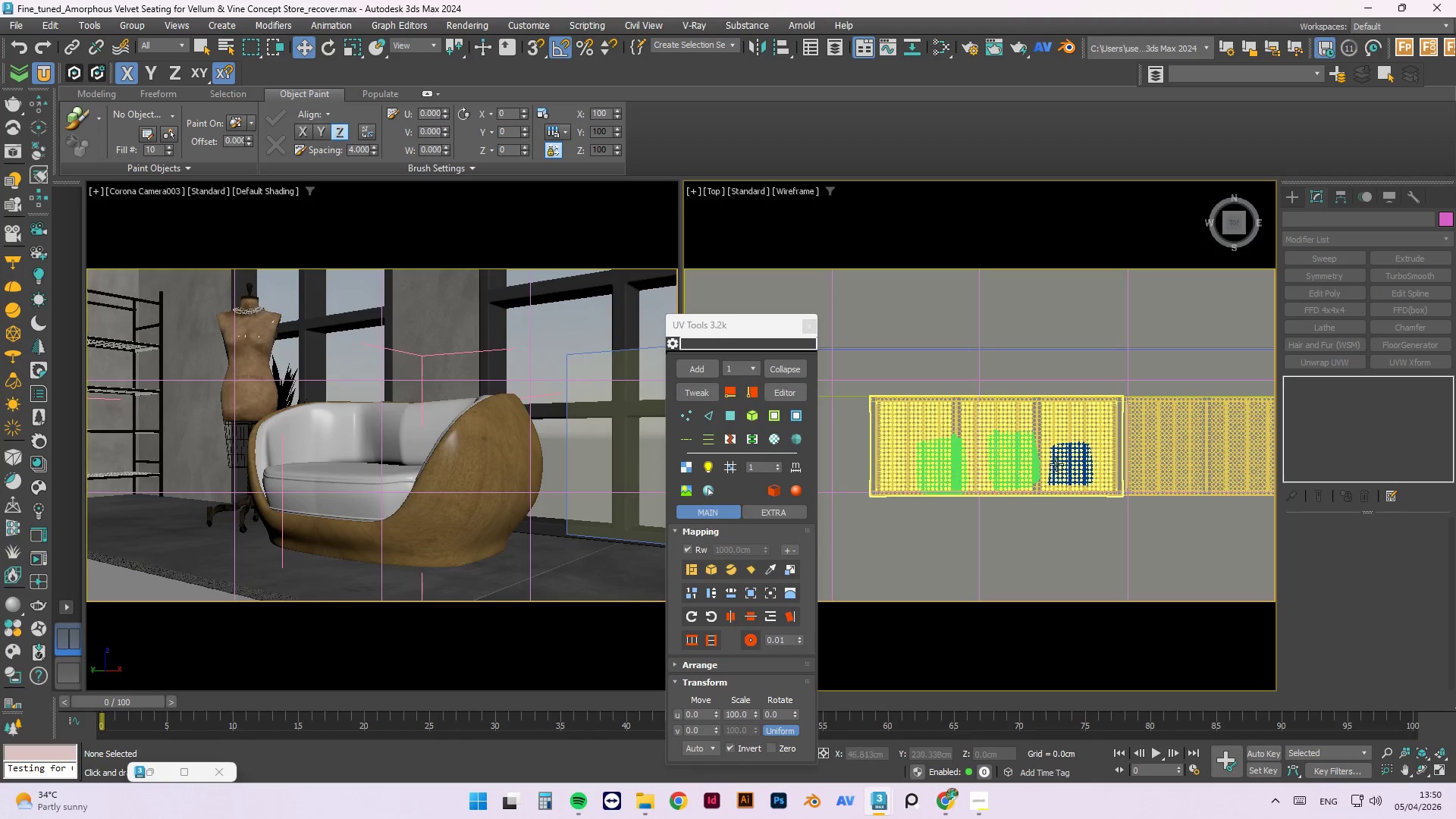 
scroll: coordinate [970, 450], scroll_direction: down, amount: 2.0
 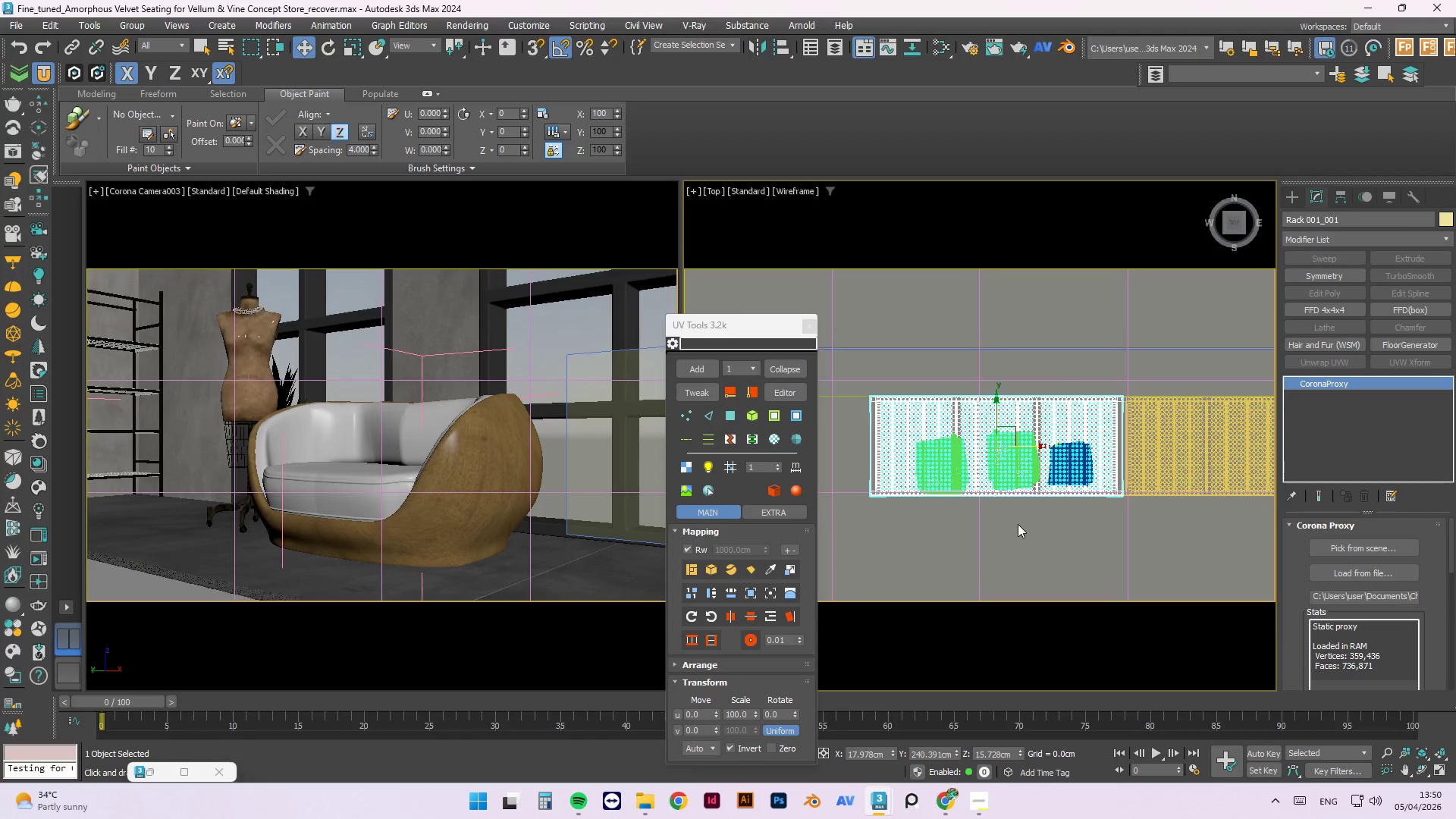 
left_click([949, 463])
 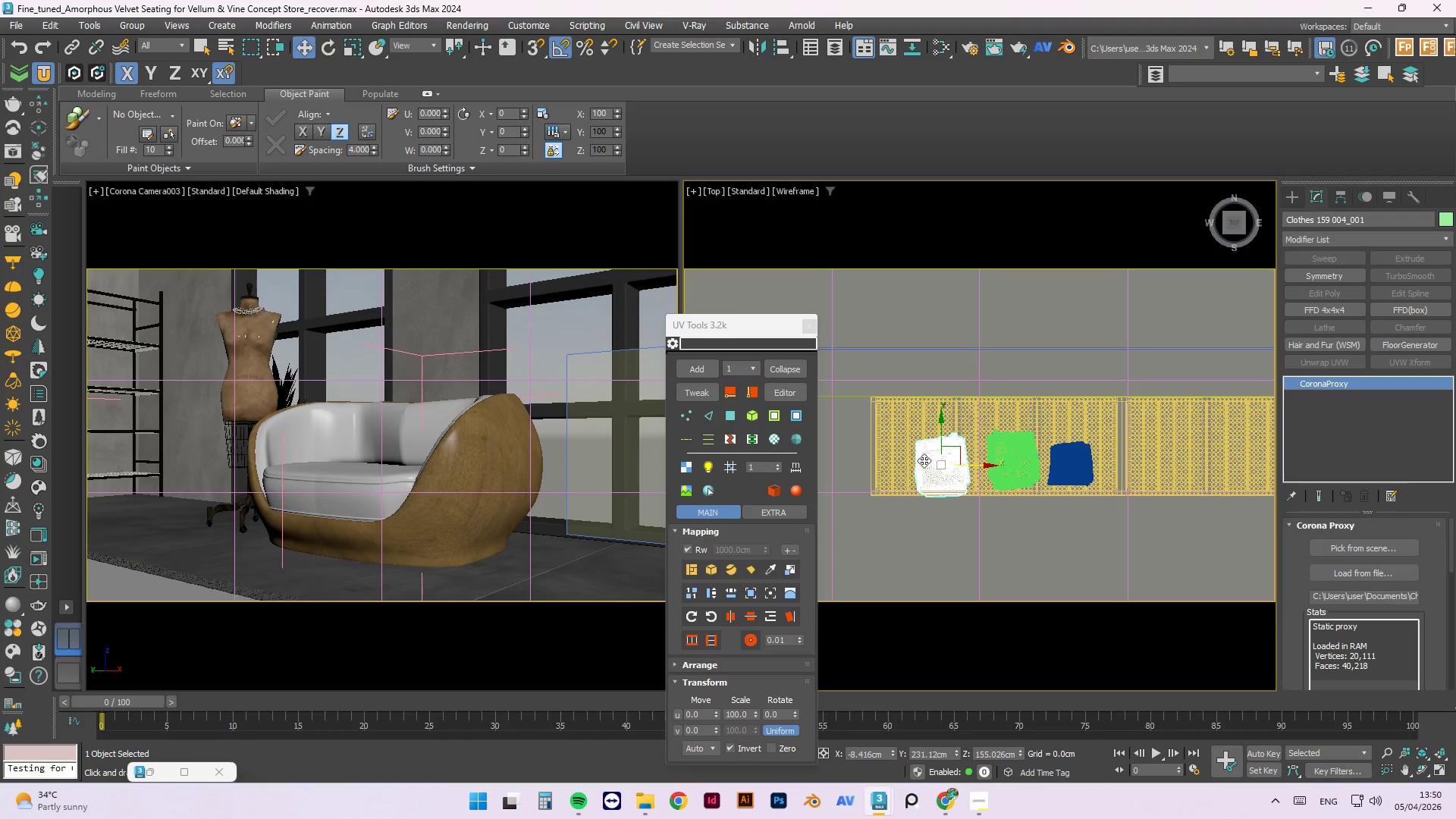 
hold_key(key=ShiftLeft, duration=1.53)
 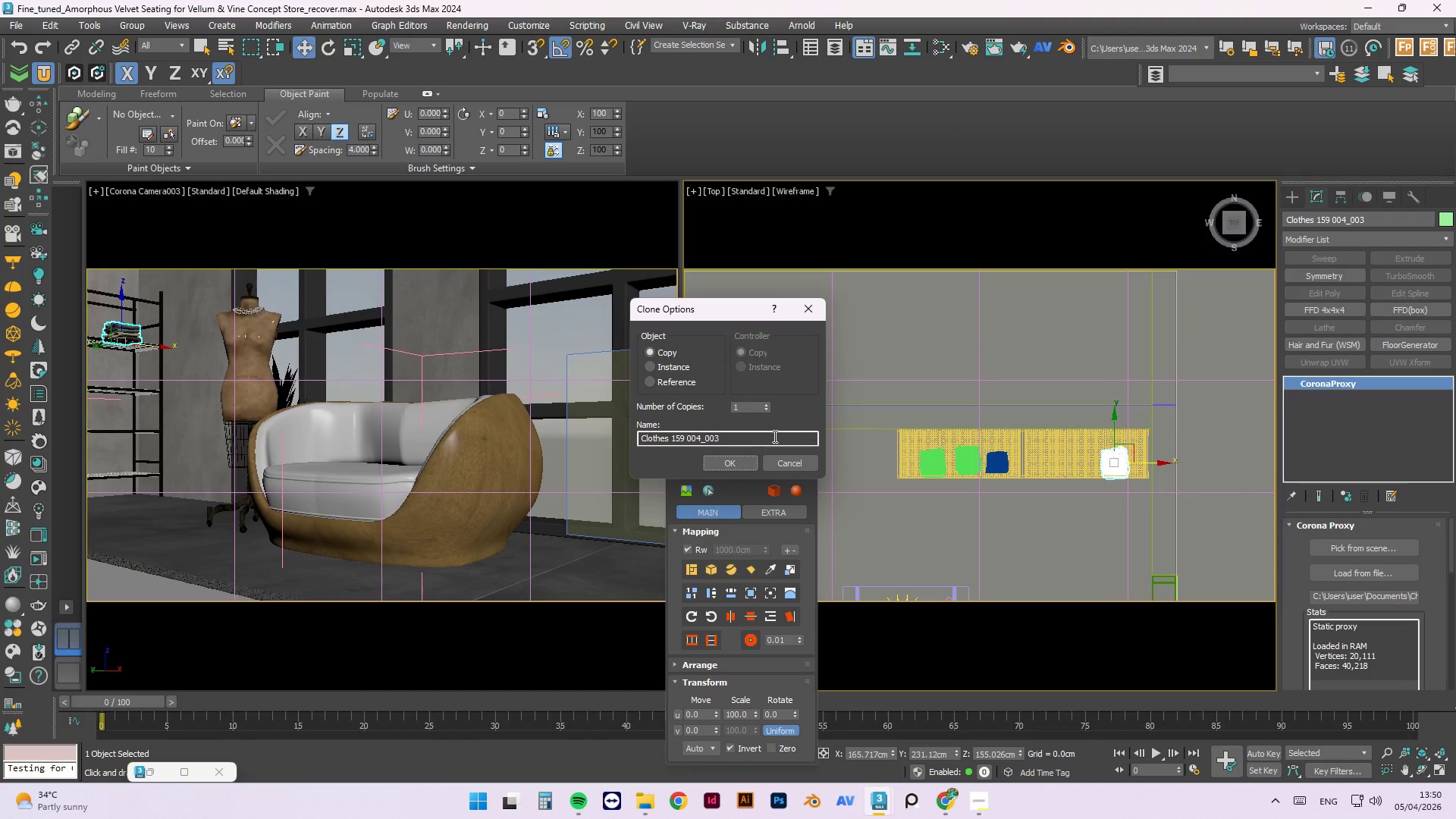 
scroll: coordinate [924, 460], scroll_direction: down, amount: 2.0
 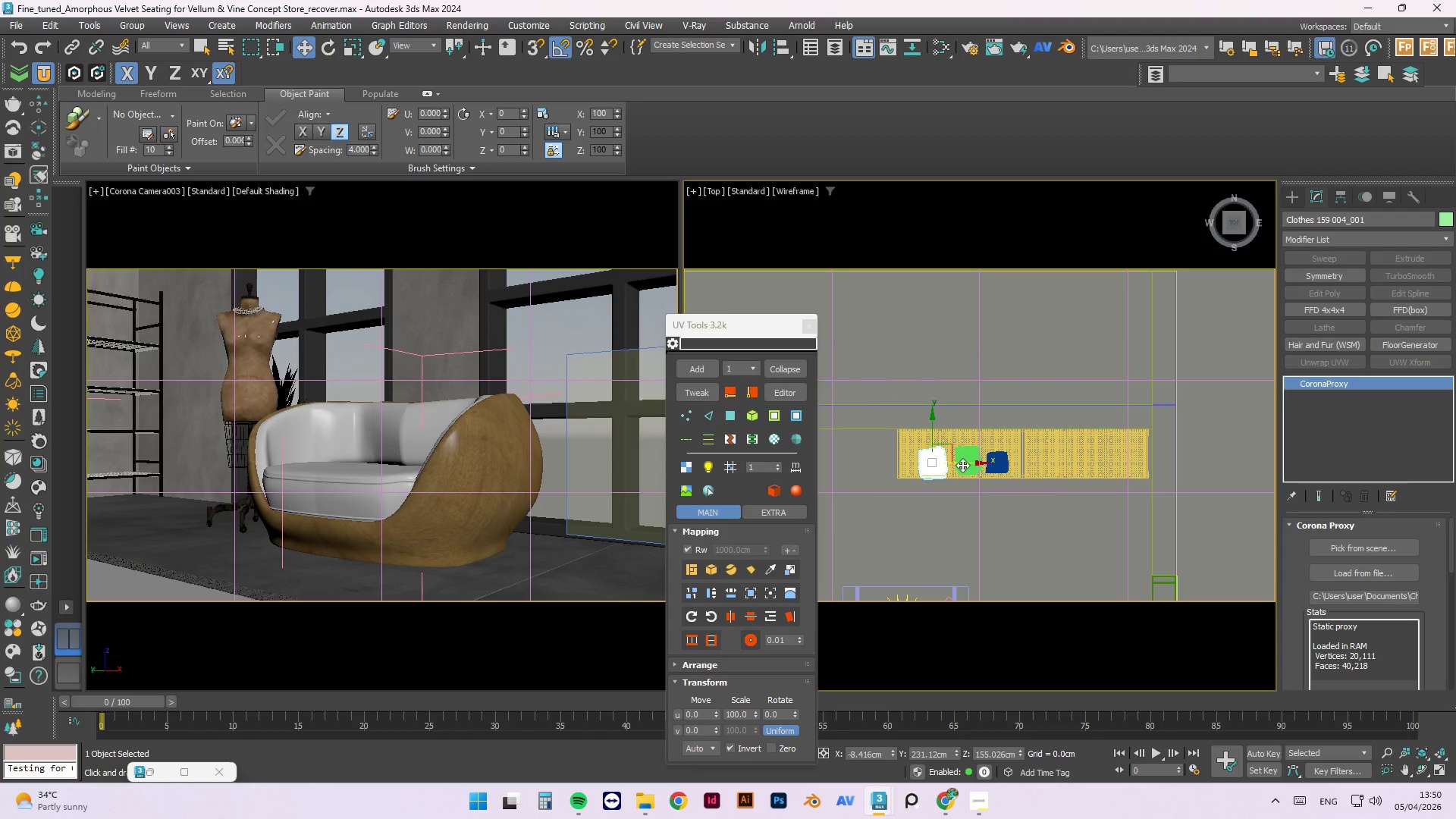 
left_click_drag(start_coordinate=[962, 463], to_coordinate=[1144, 465])
 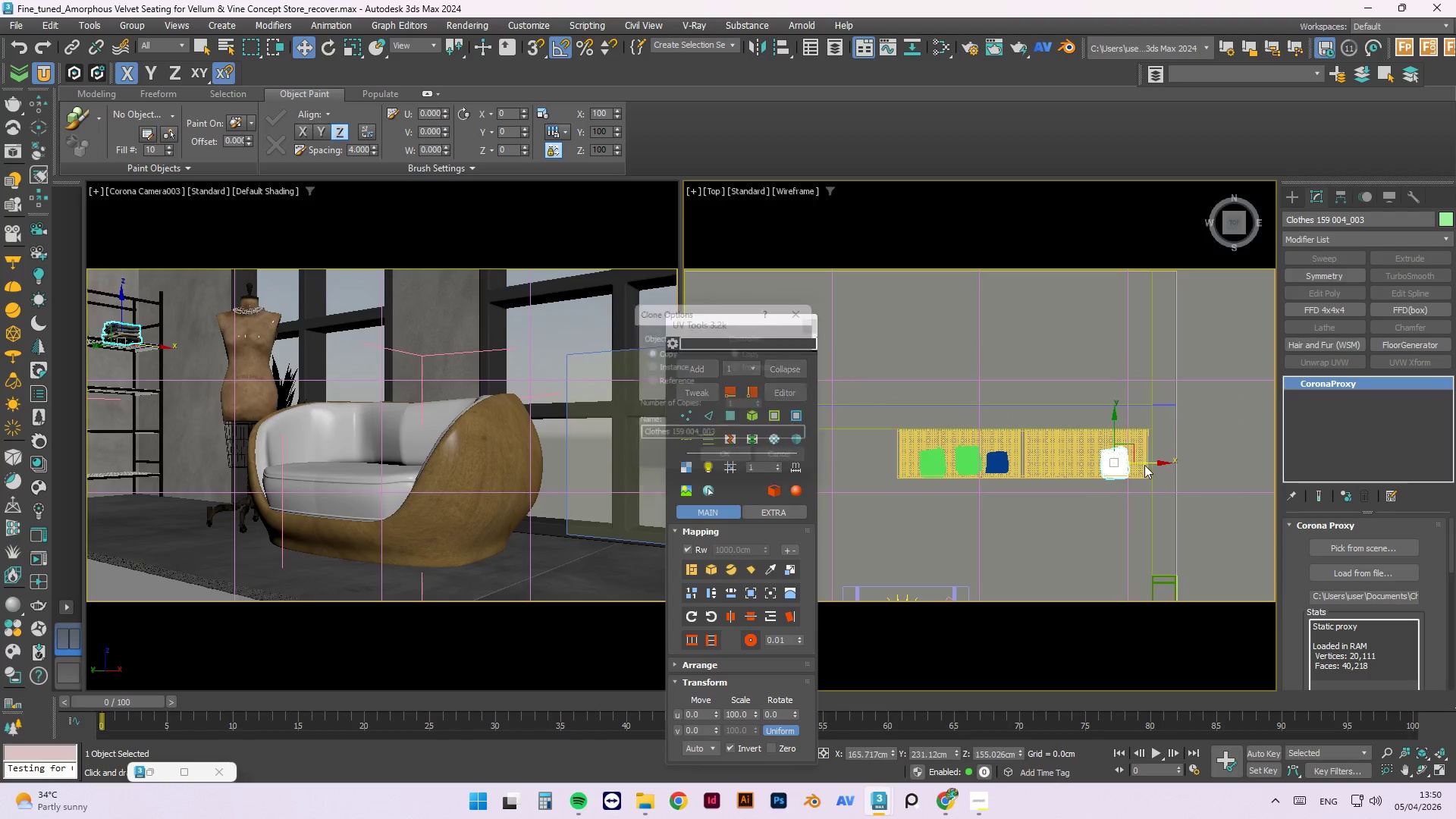 
hold_key(key=ShiftLeft, duration=0.41)
 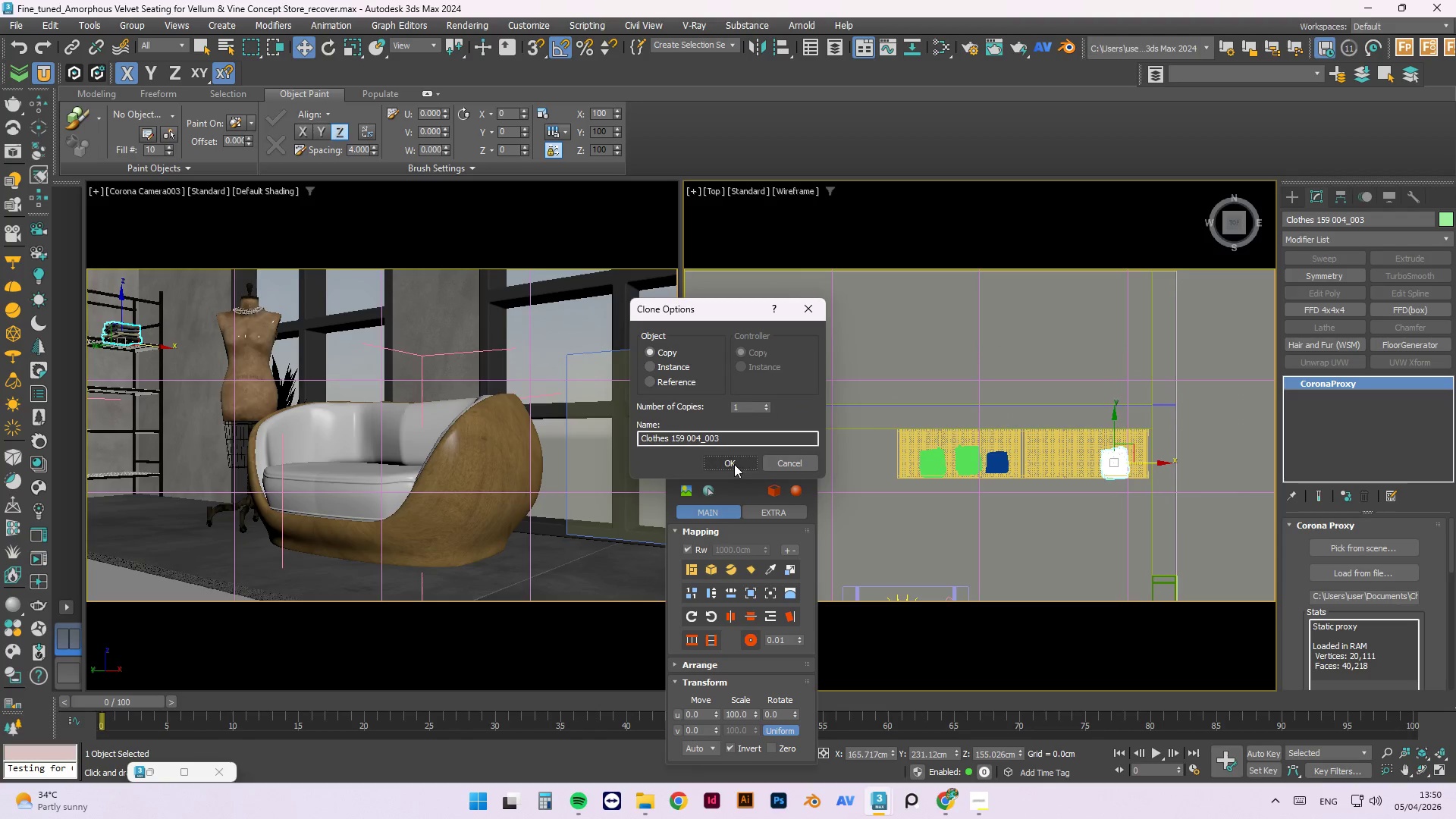 
left_click([734, 465])
 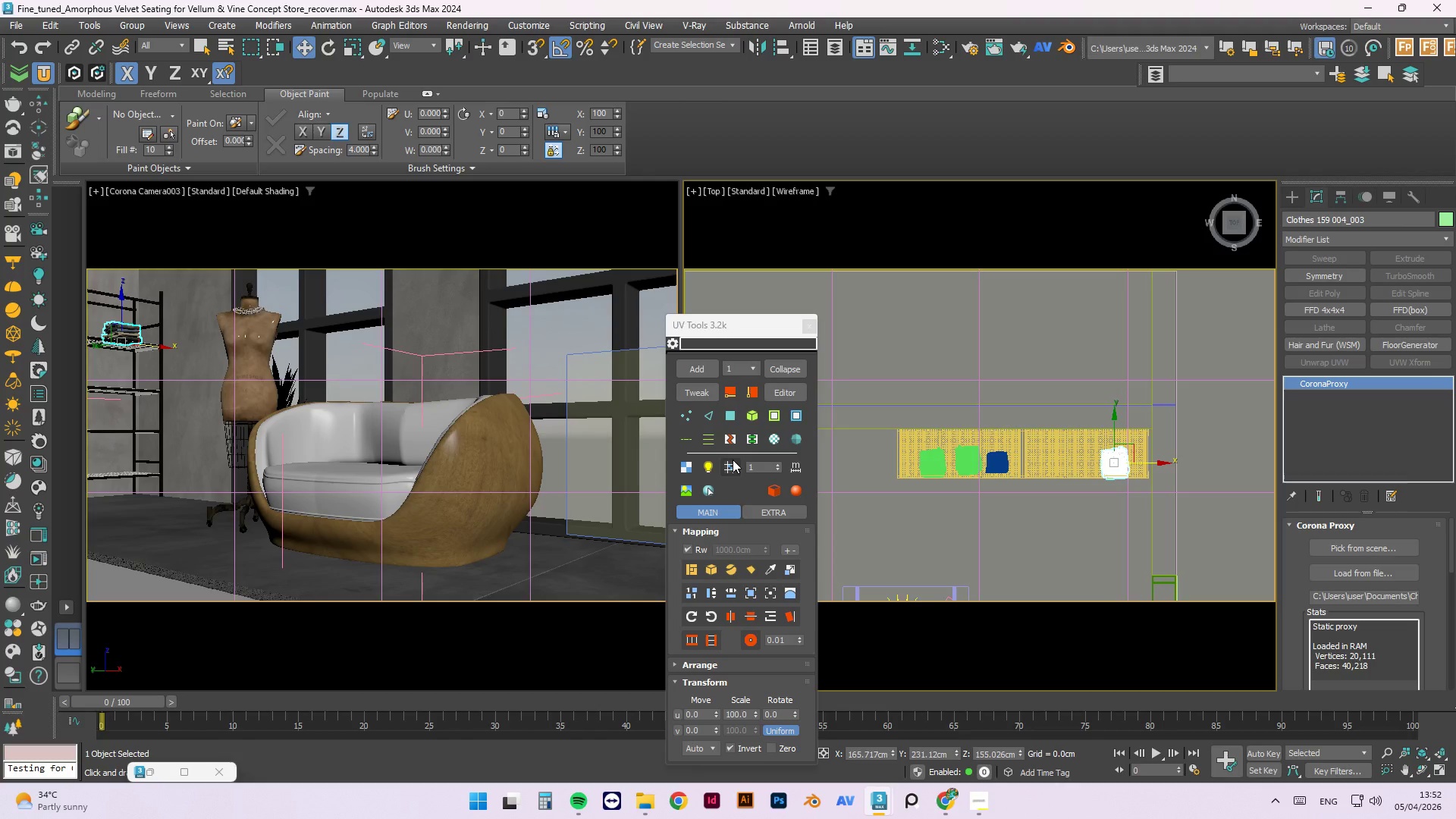 
wait(96.33)
 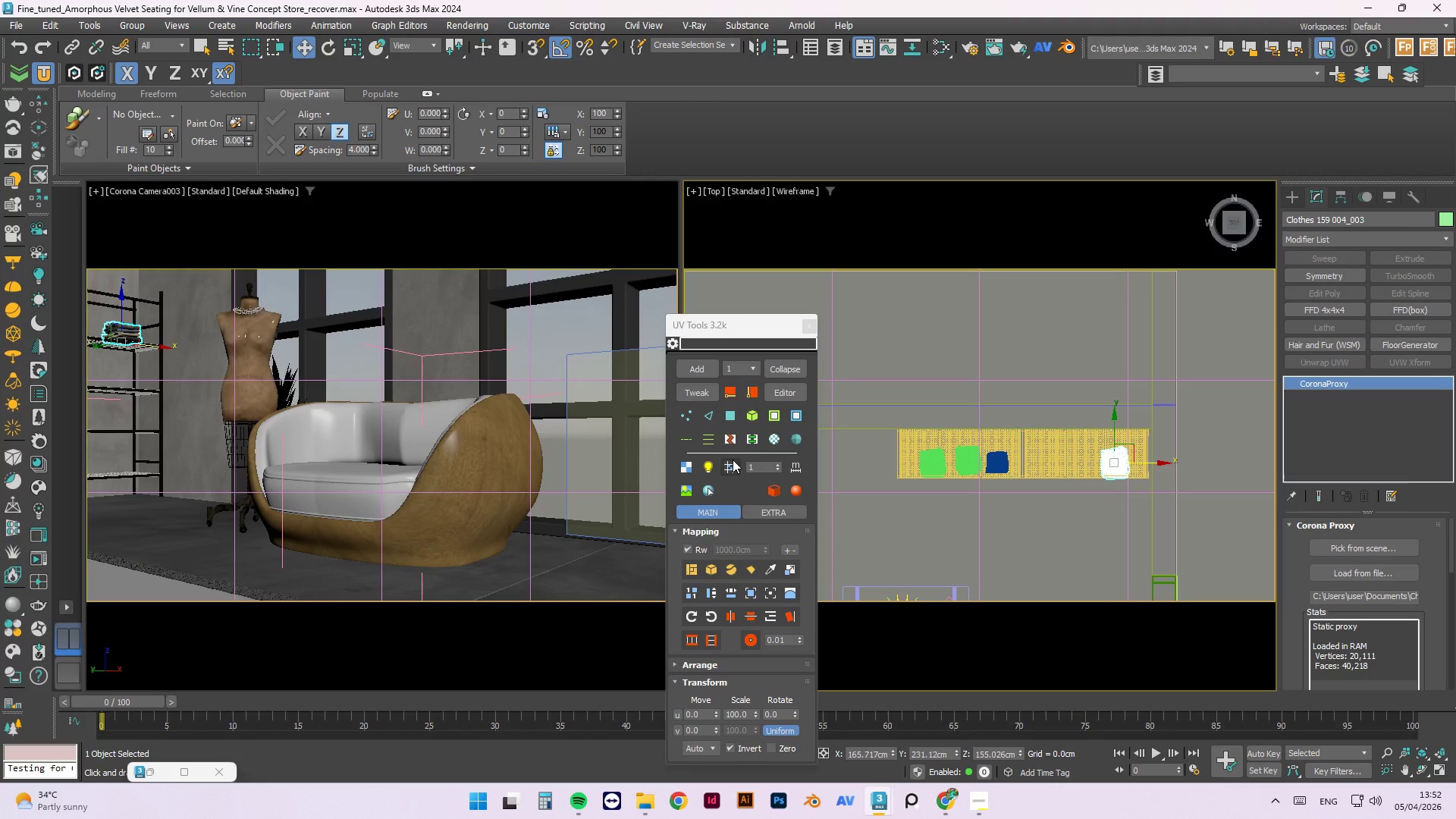 
left_click([985, 807])